 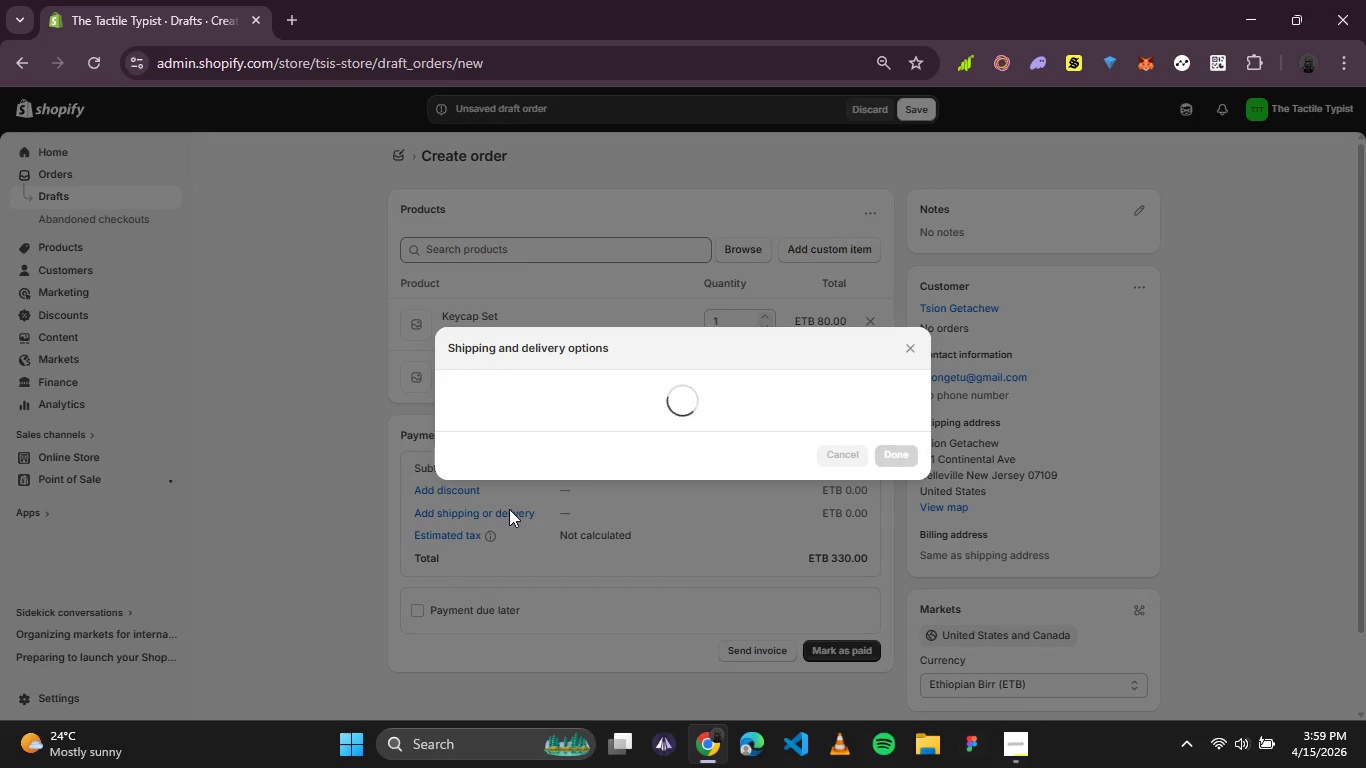 
left_click([513, 351])
 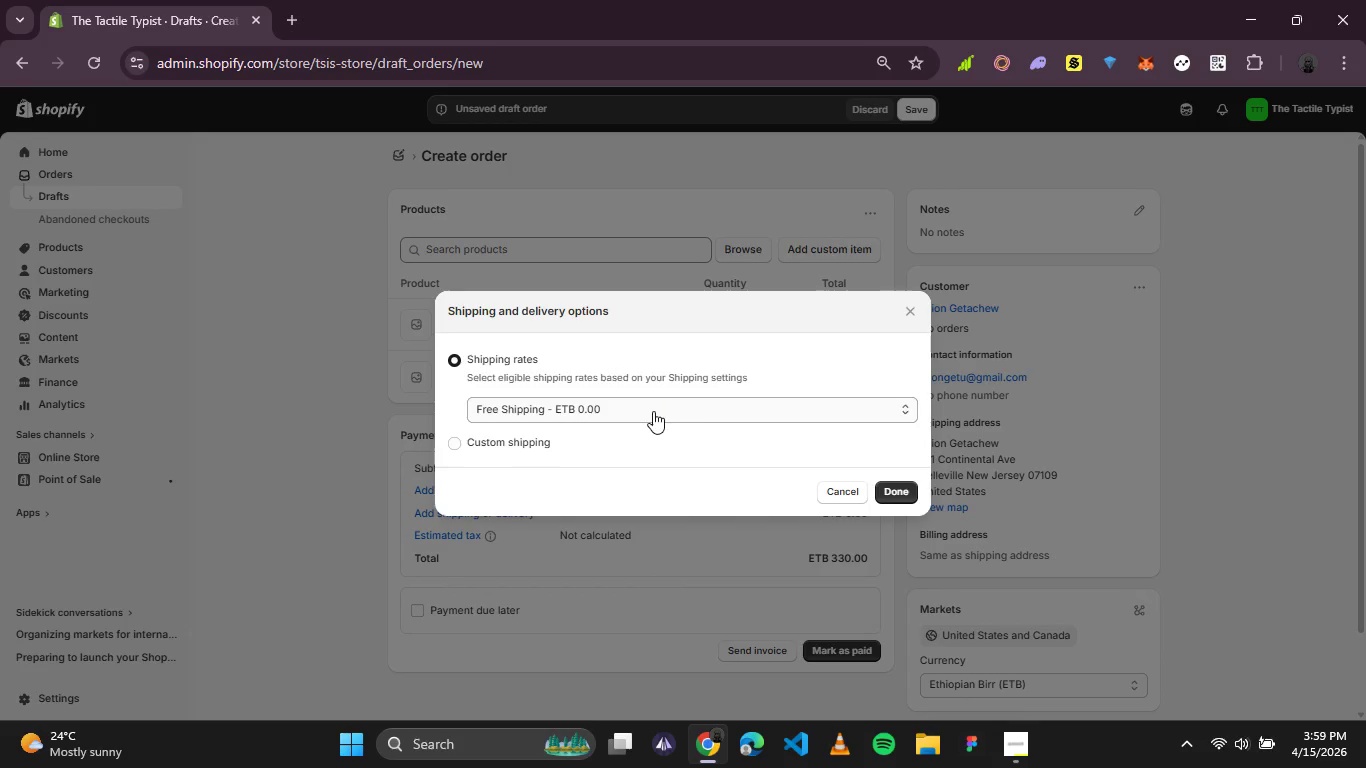 
left_click([704, 420])
 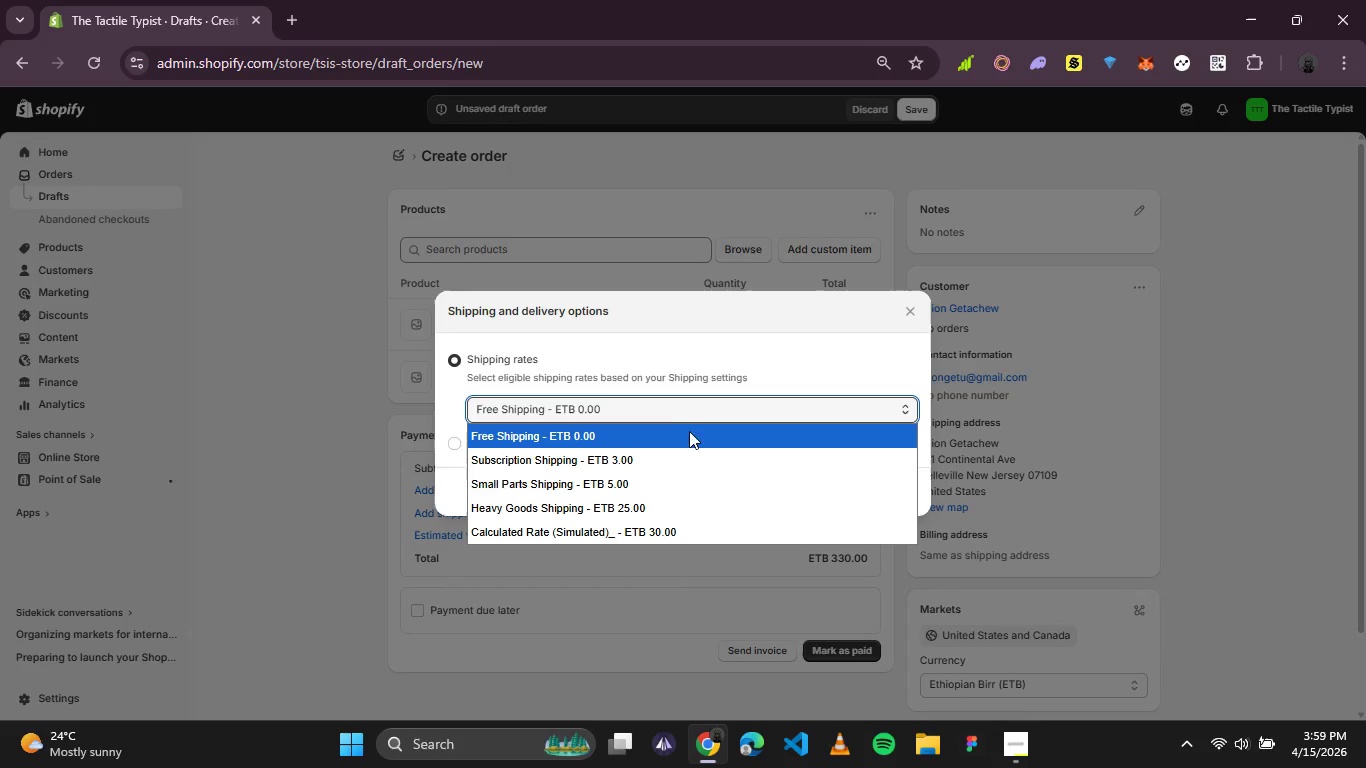 
left_click([683, 437])
 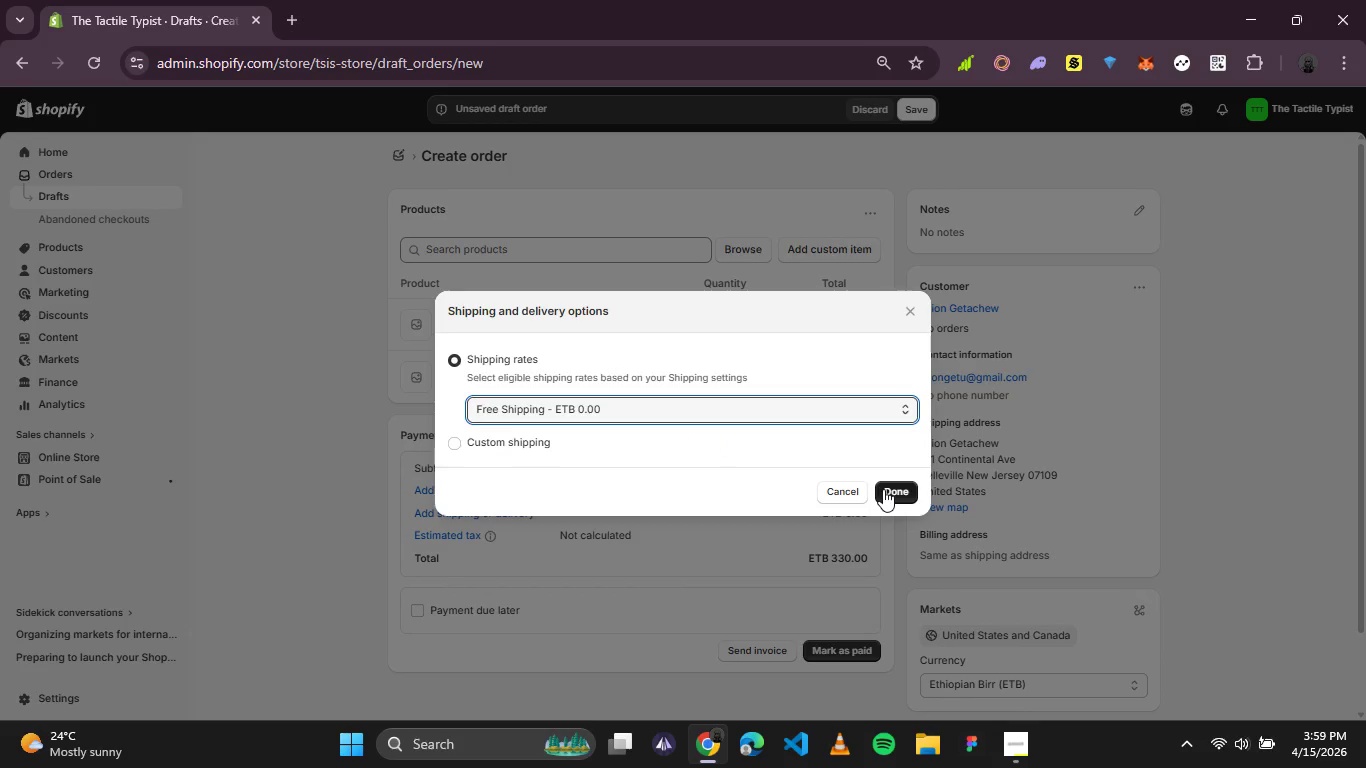 
left_click([885, 489])
 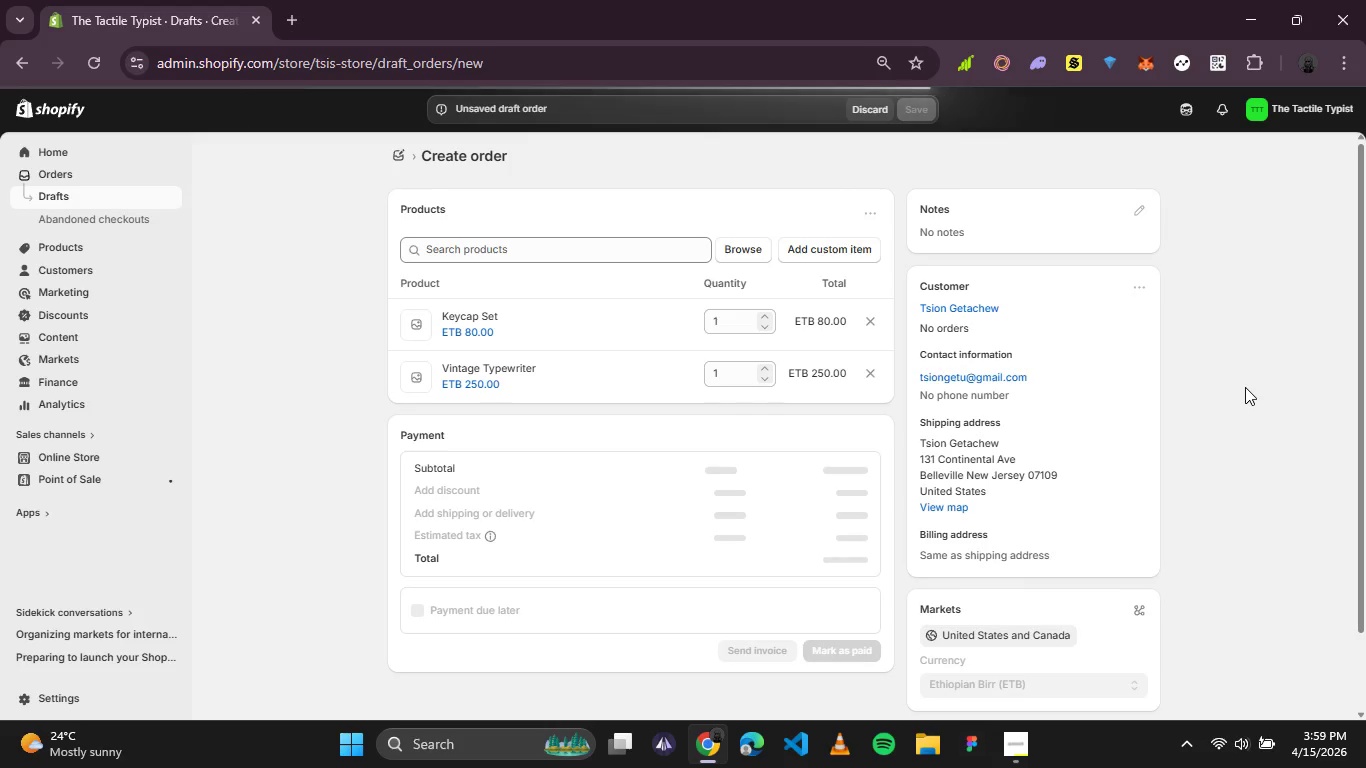 
scroll: coordinate [1245, 387], scroll_direction: up, amount: 1.0
 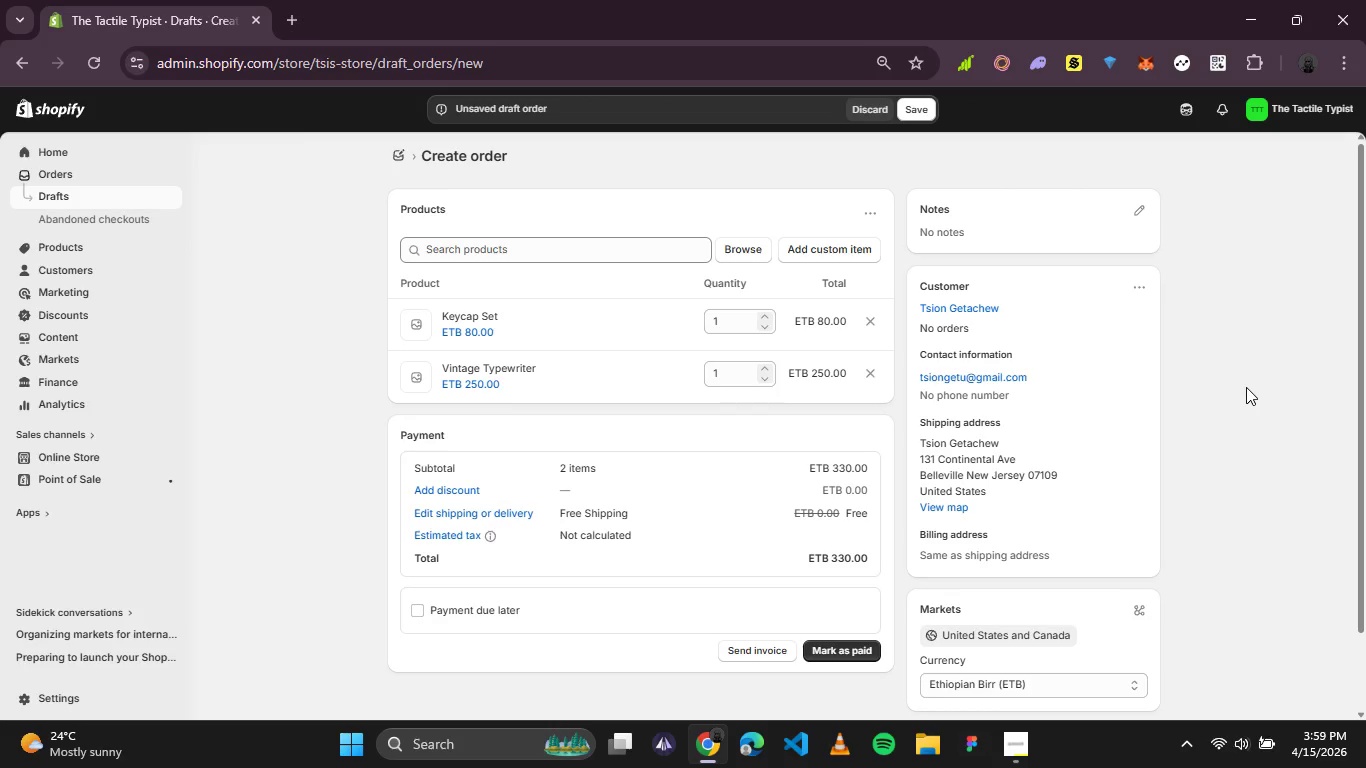 
key(PrintScreen)
 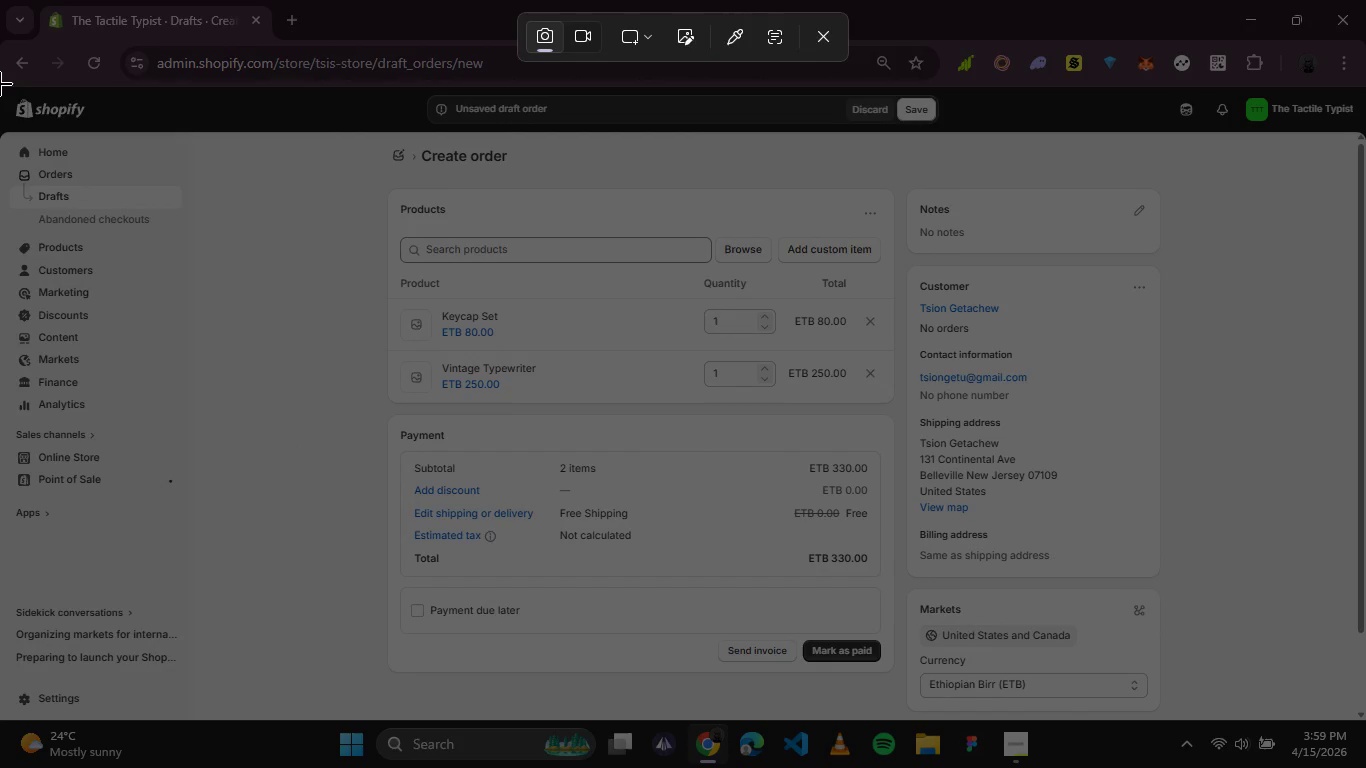 
left_click_drag(start_coordinate=[0, 86], to_coordinate=[2, 352])
 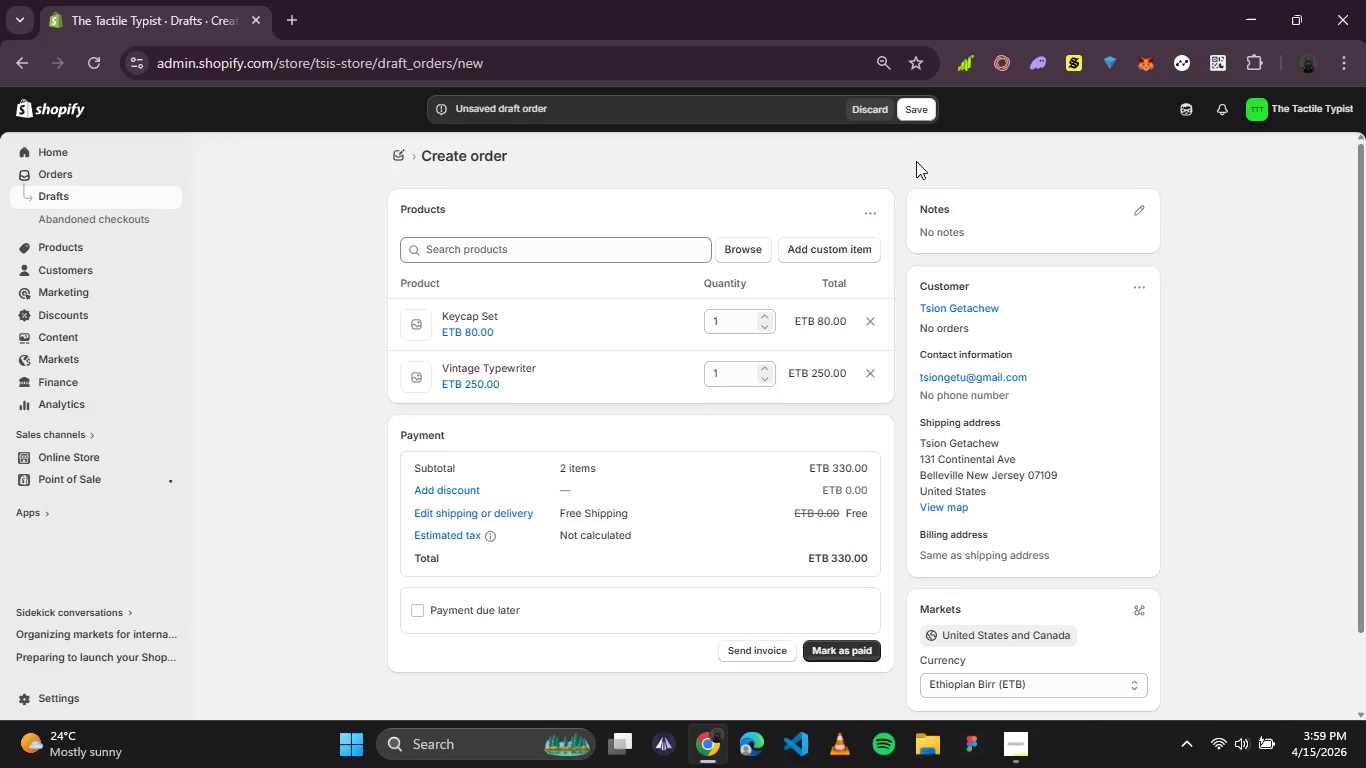 
left_click([906, 105])
 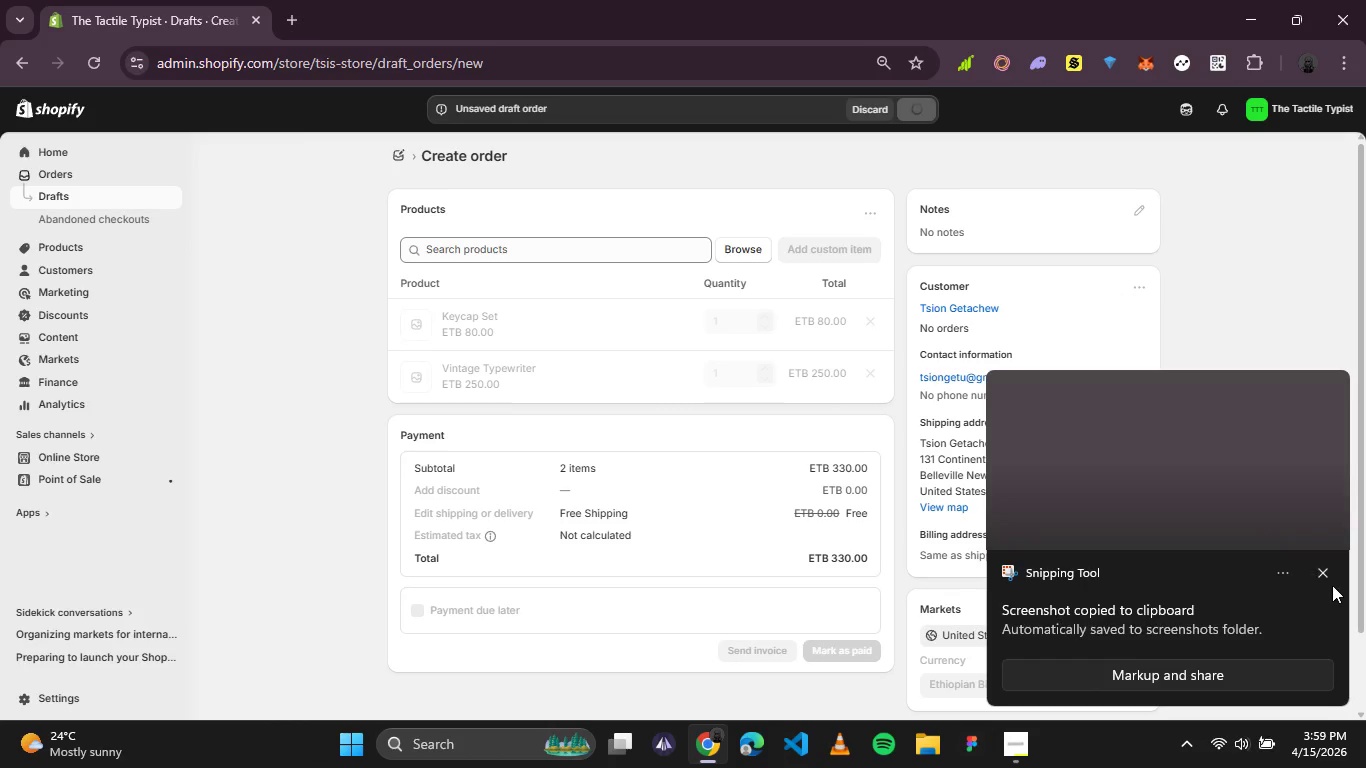 
left_click([1326, 574])
 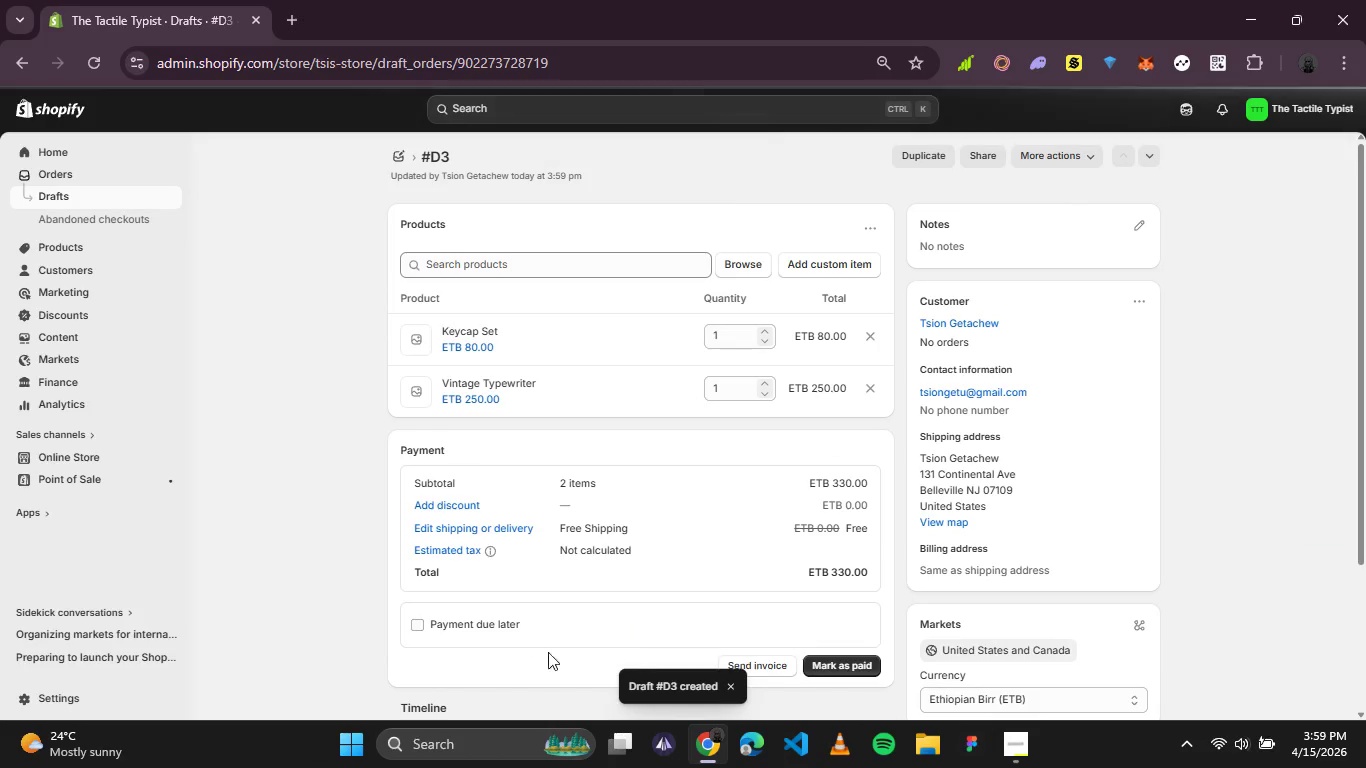 
wait(5.36)
 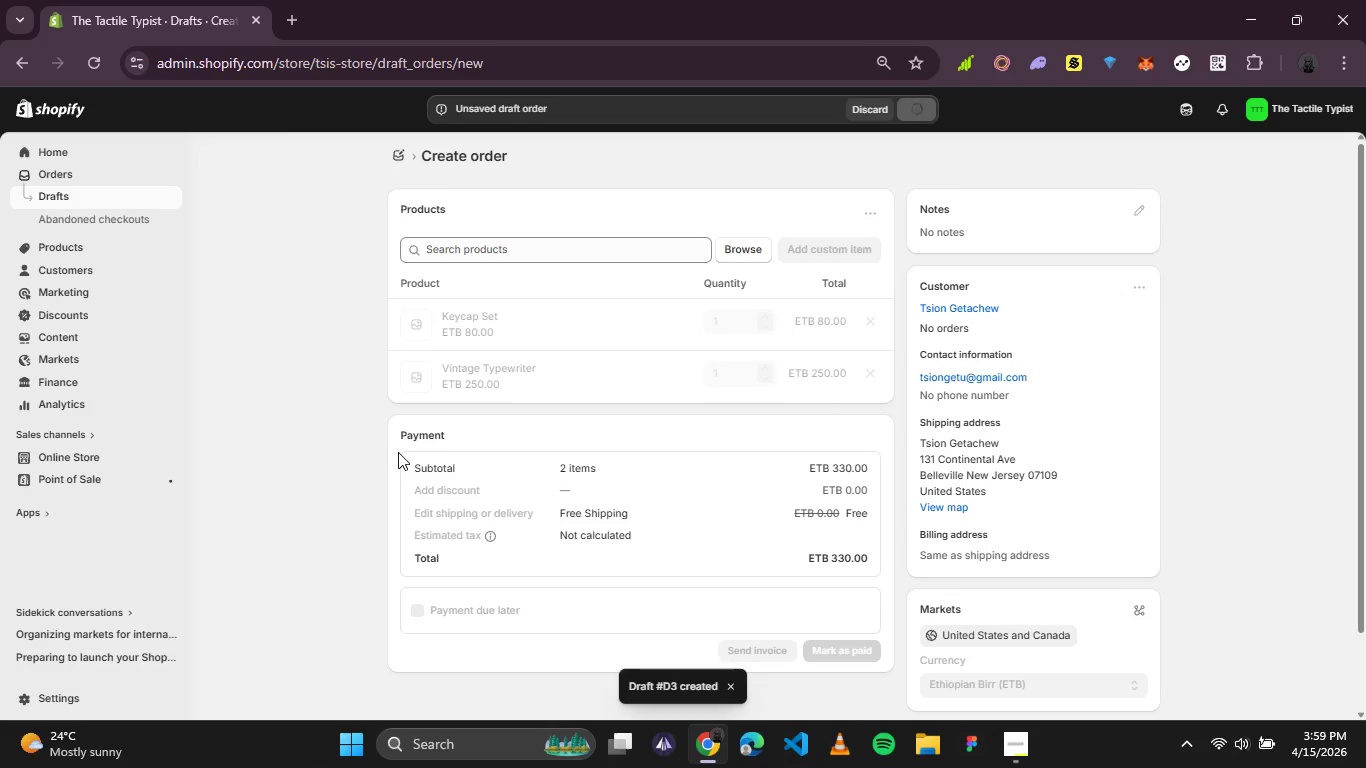 
left_click([731, 687])
 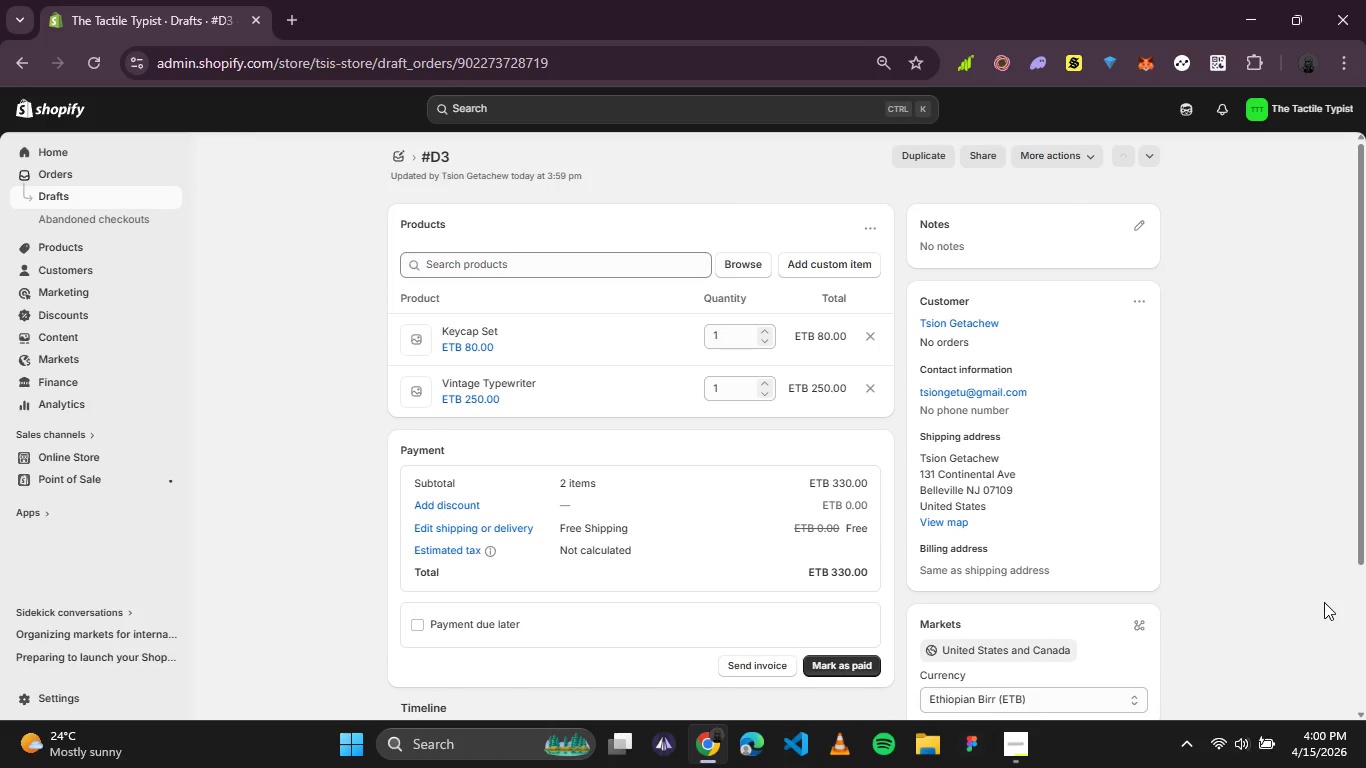 
key(PrintScreen)
 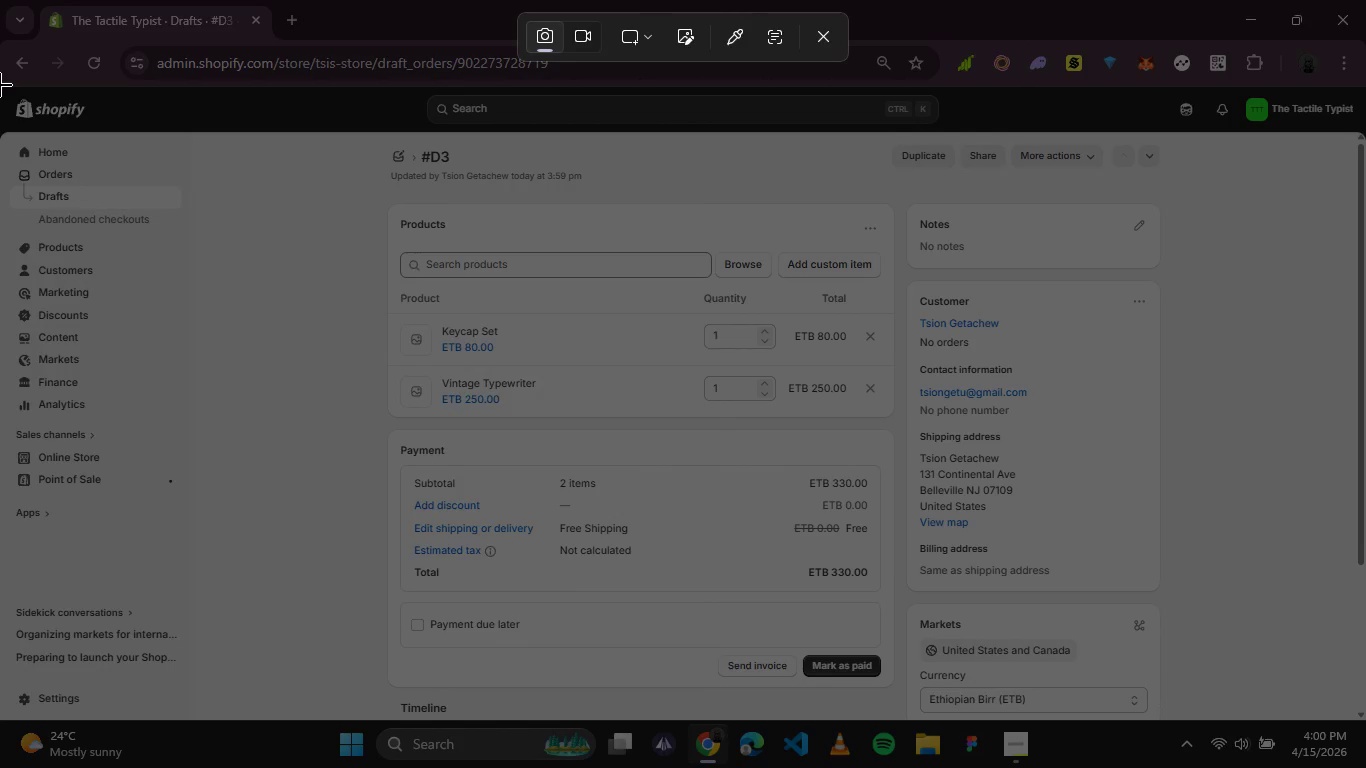 
left_click_drag(start_coordinate=[0, 90], to_coordinate=[1357, 718])
 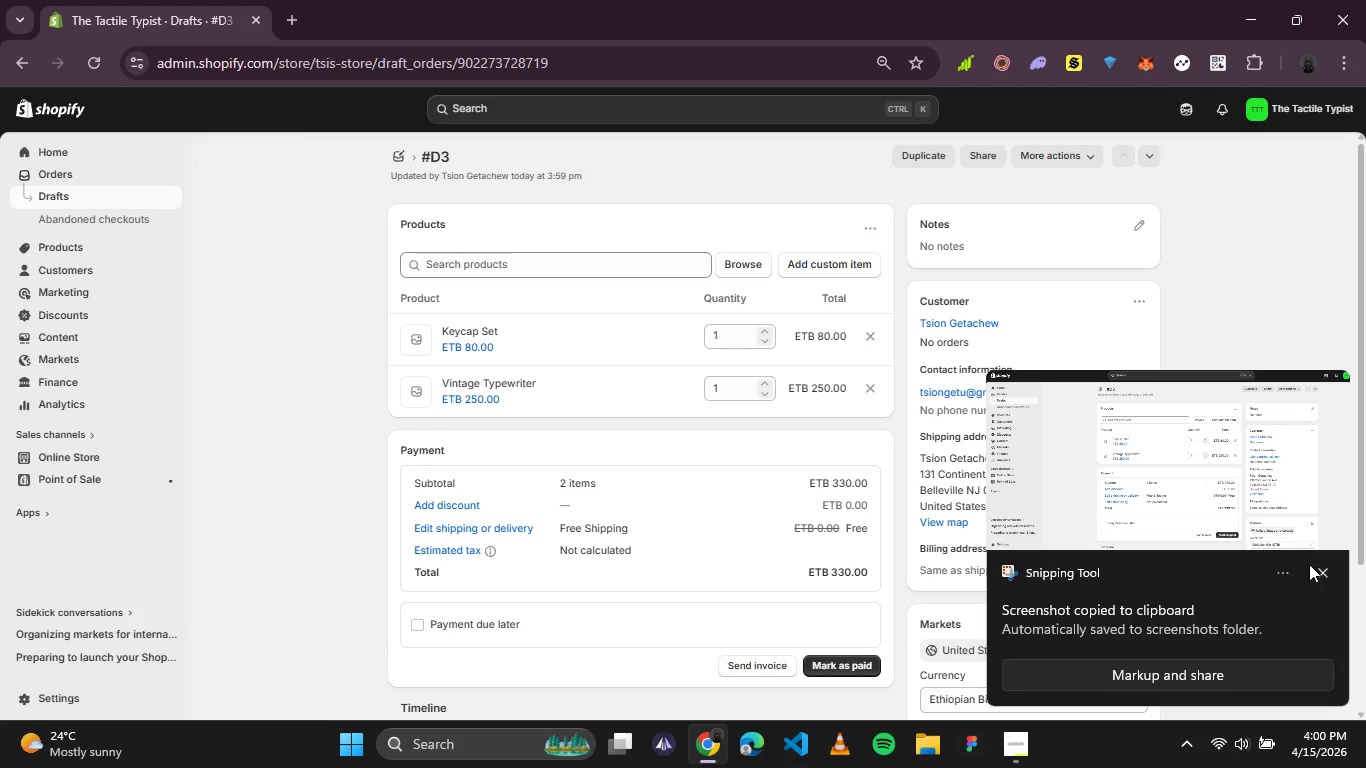 
left_click([1322, 574])
 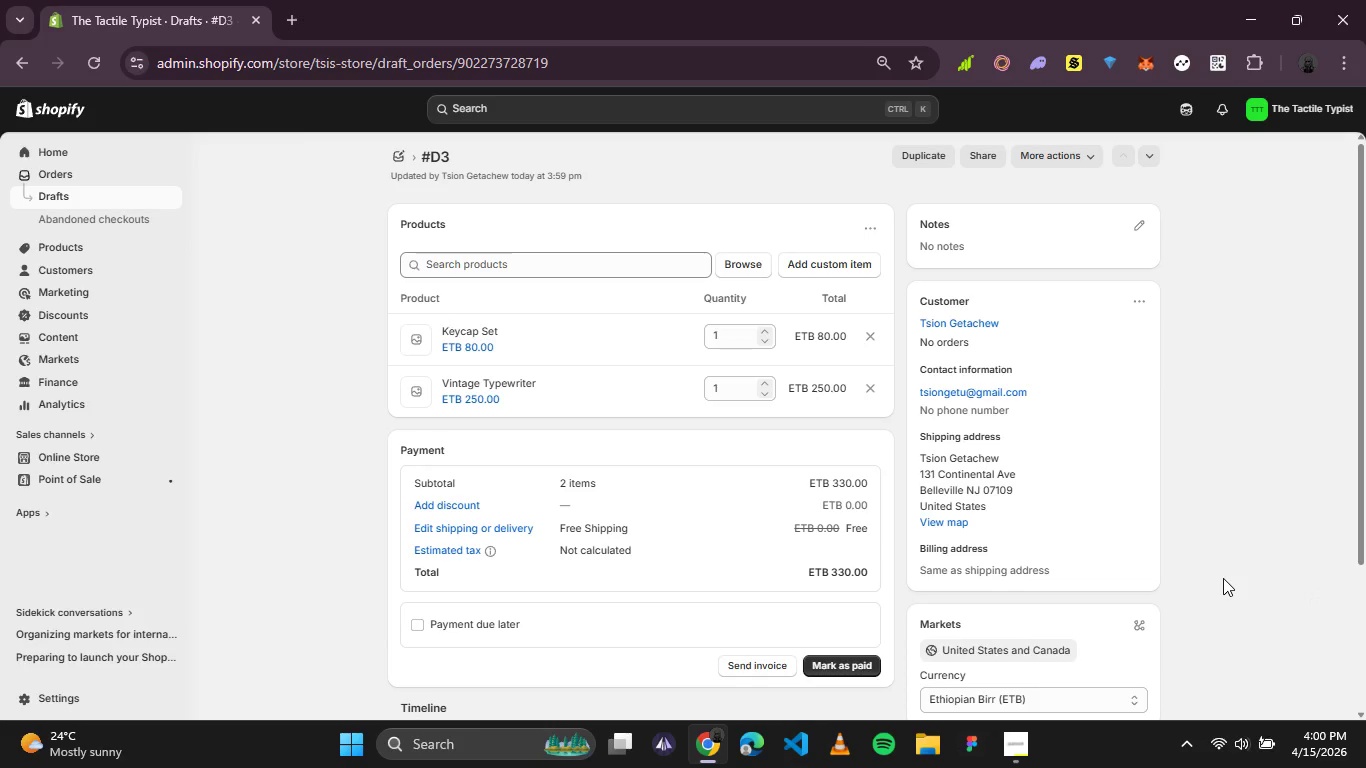 
wait(11.33)
 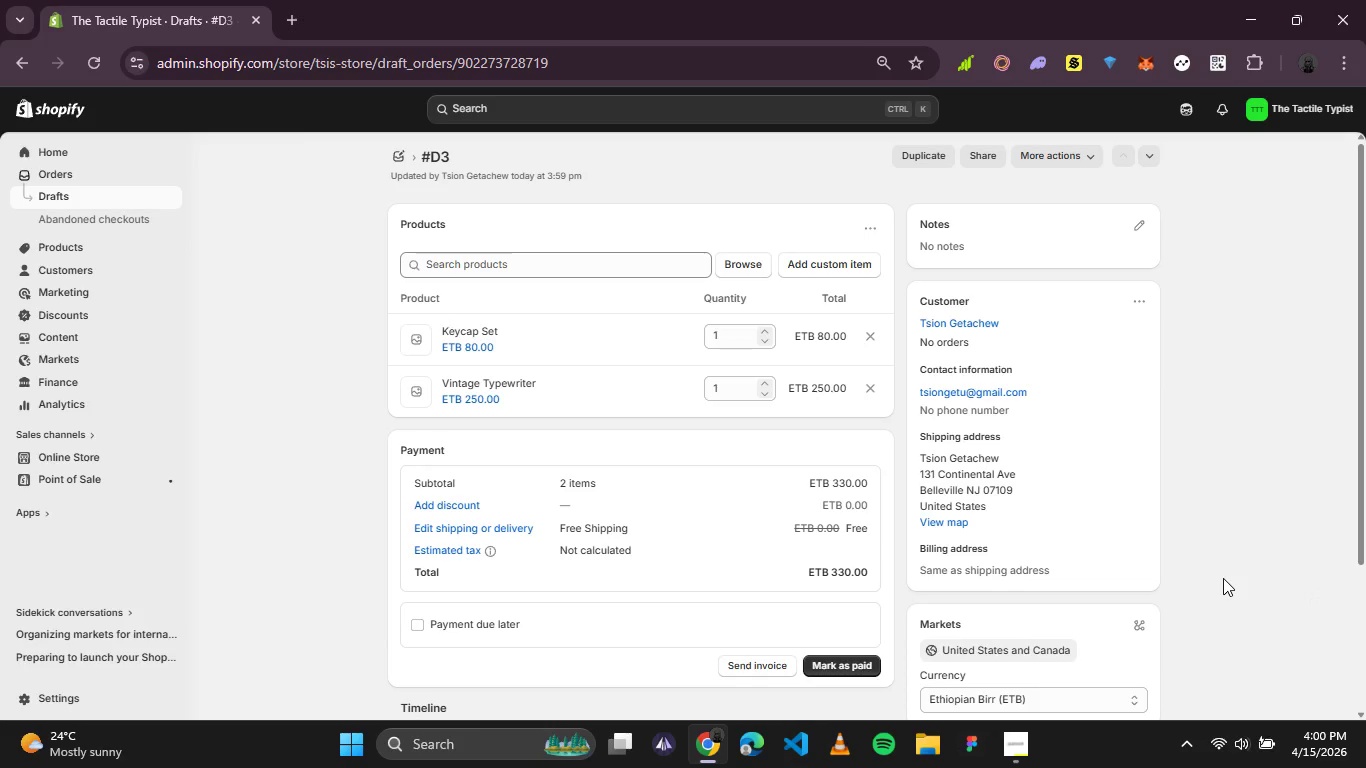 
left_click([394, 146])
 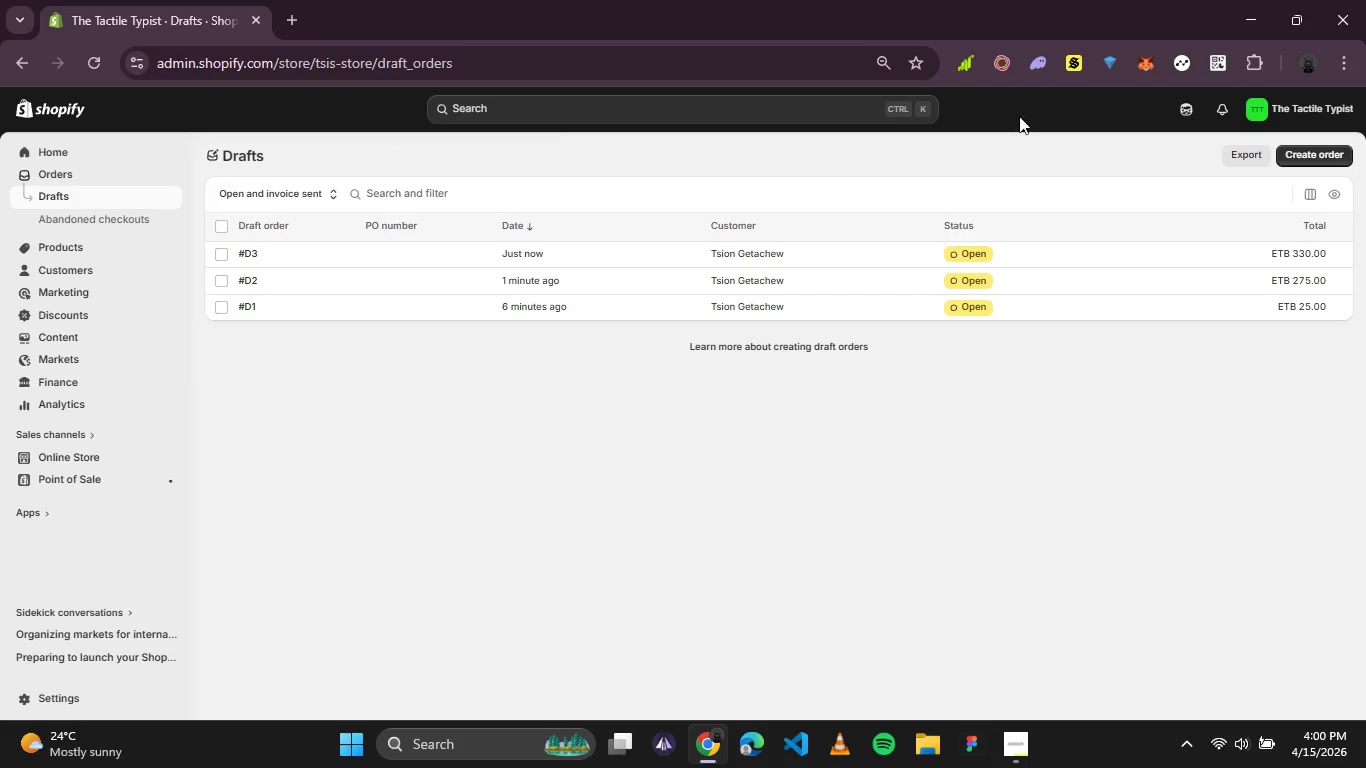 
wait(6.33)
 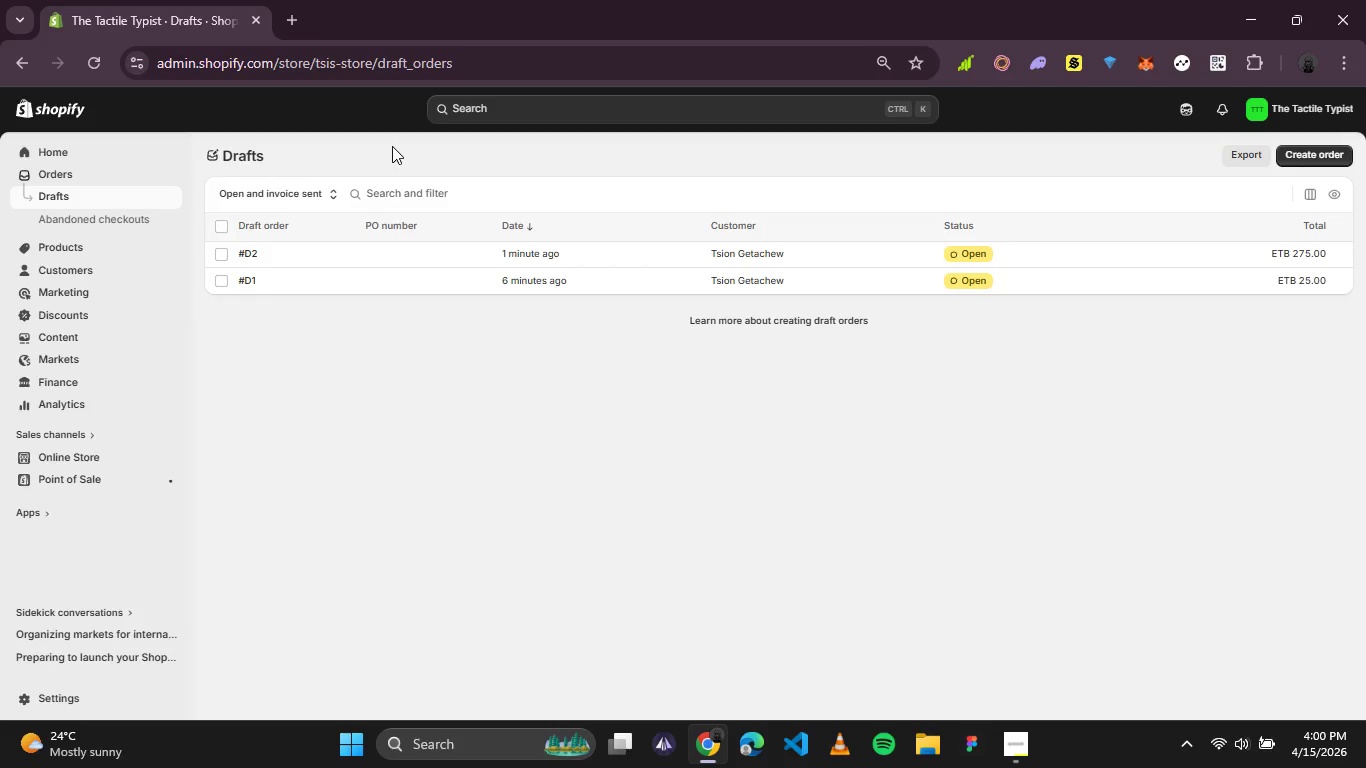 
left_click([1293, 154])
 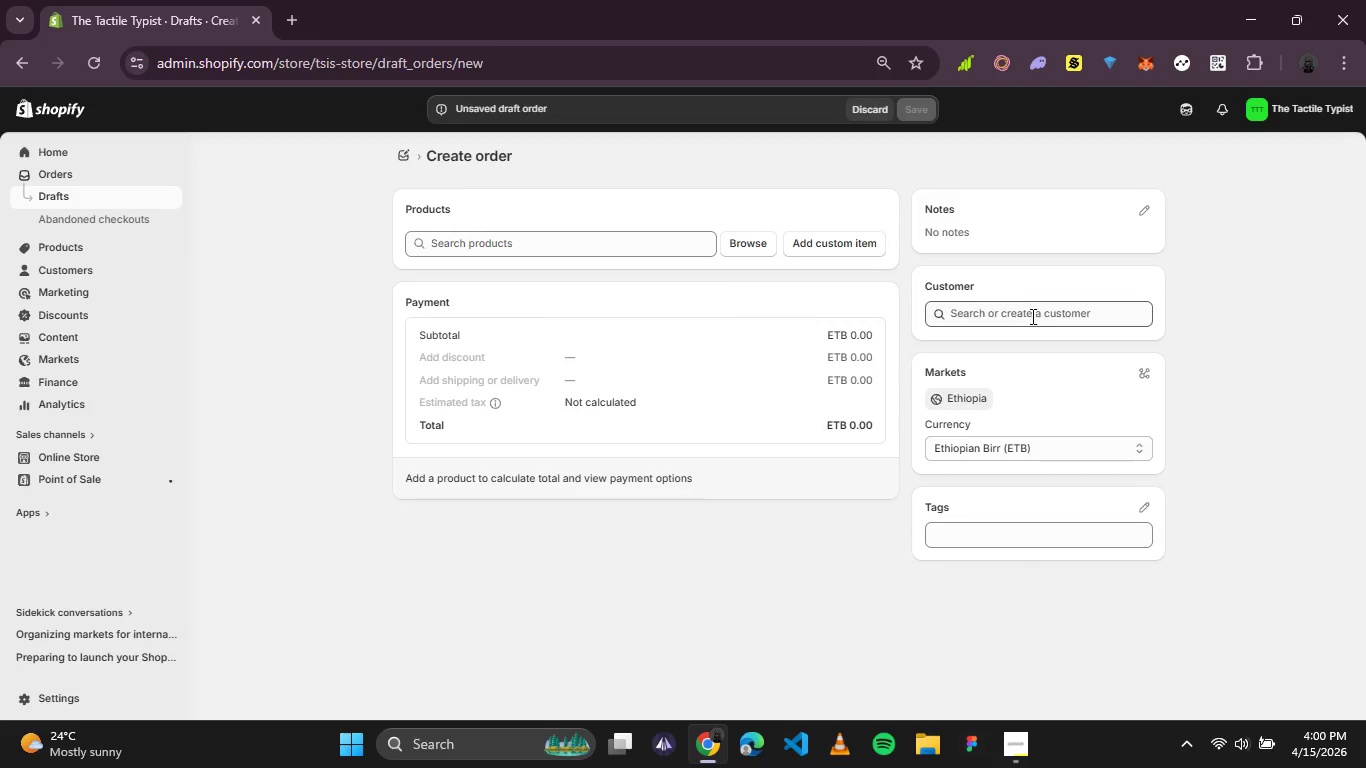 
left_click([1014, 389])
 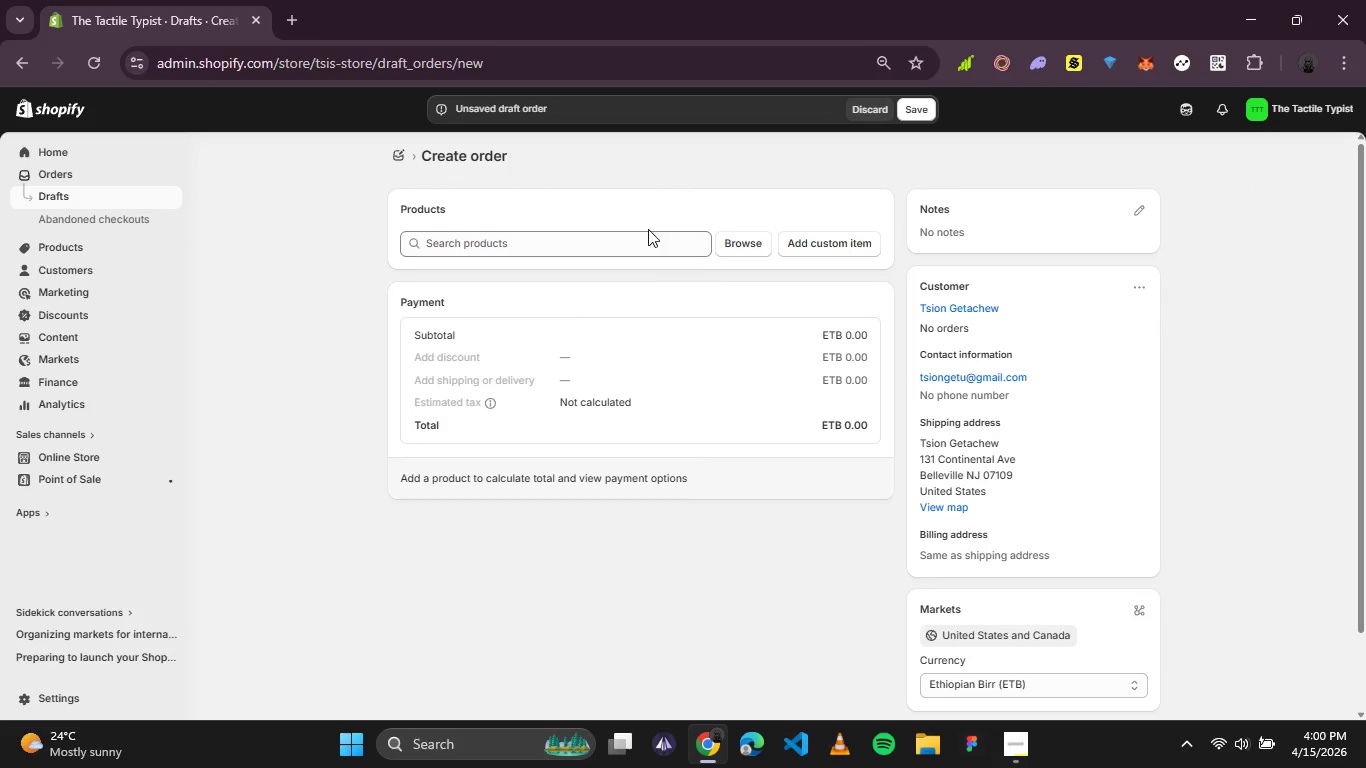 
left_click([722, 243])
 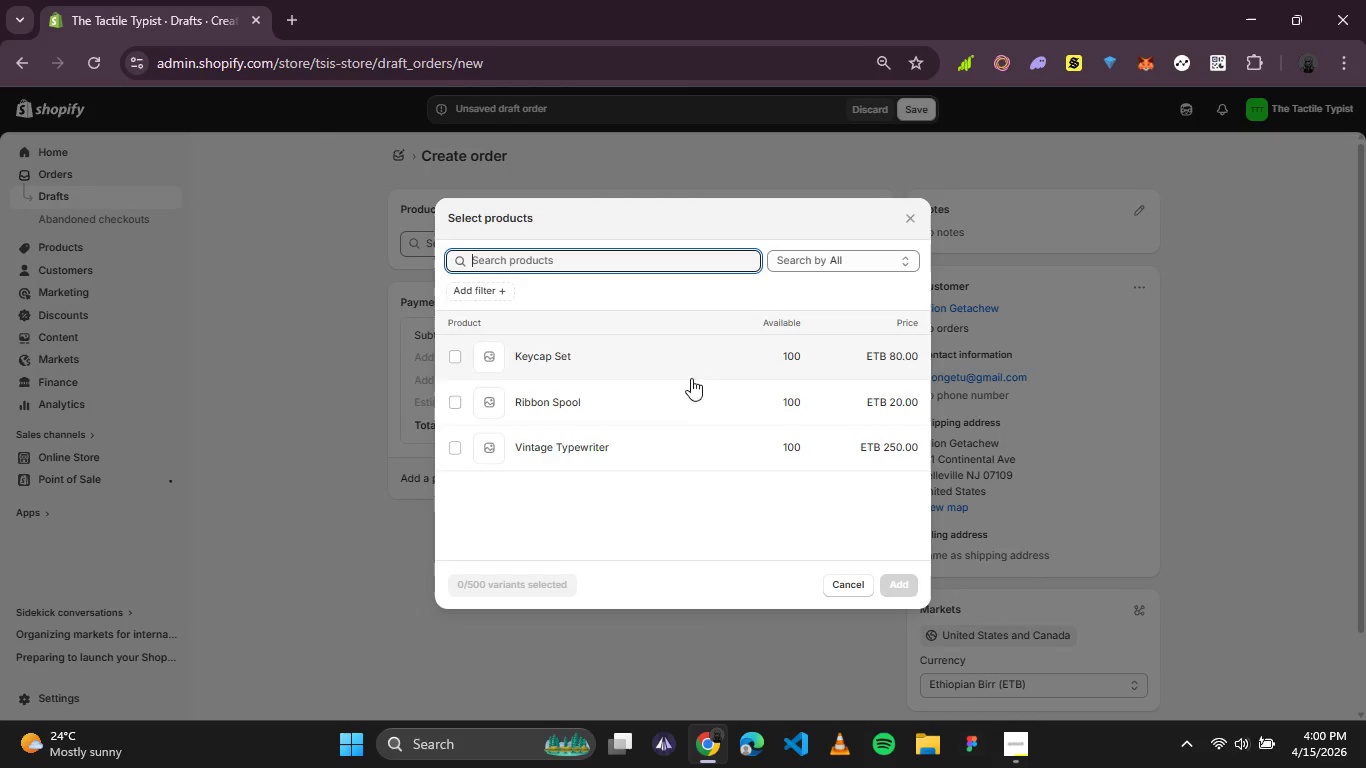 
left_click([651, 413])
 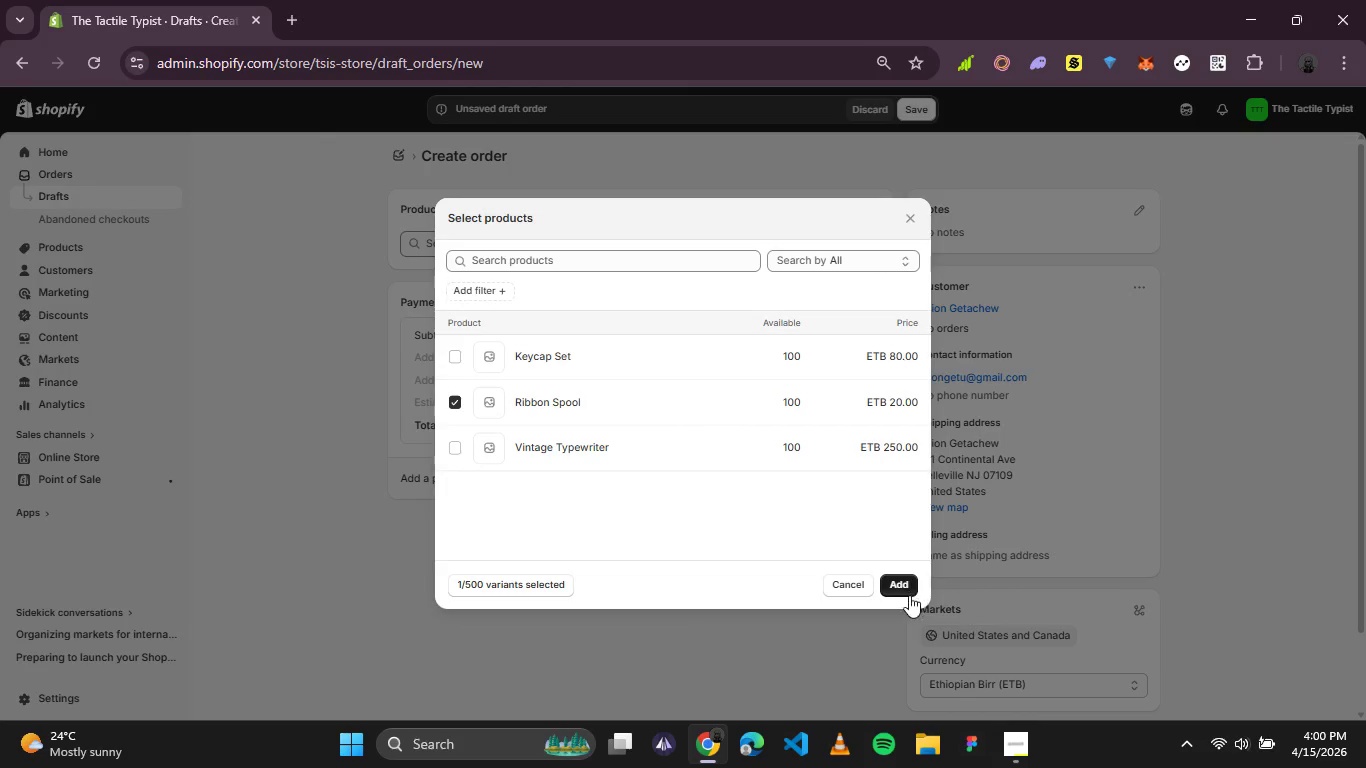 
left_click([897, 585])
 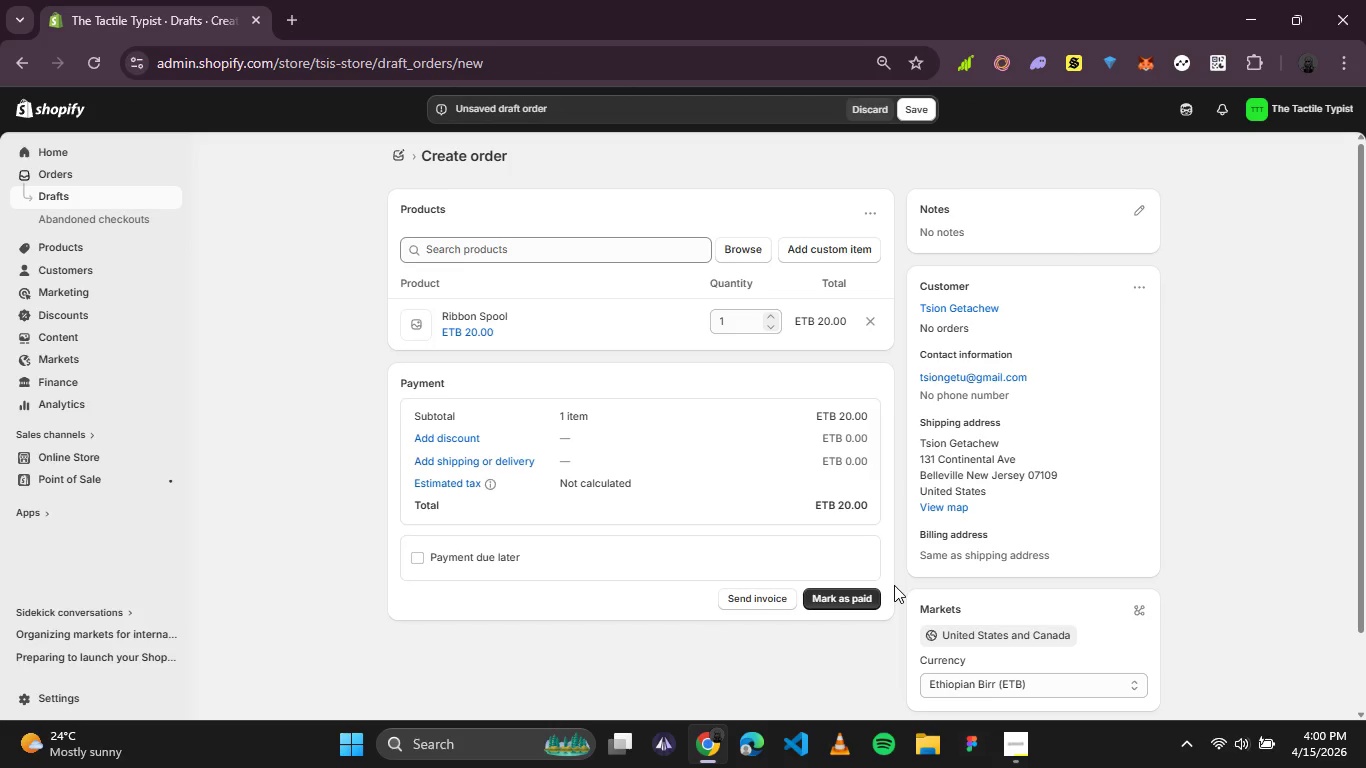 
wait(9.0)
 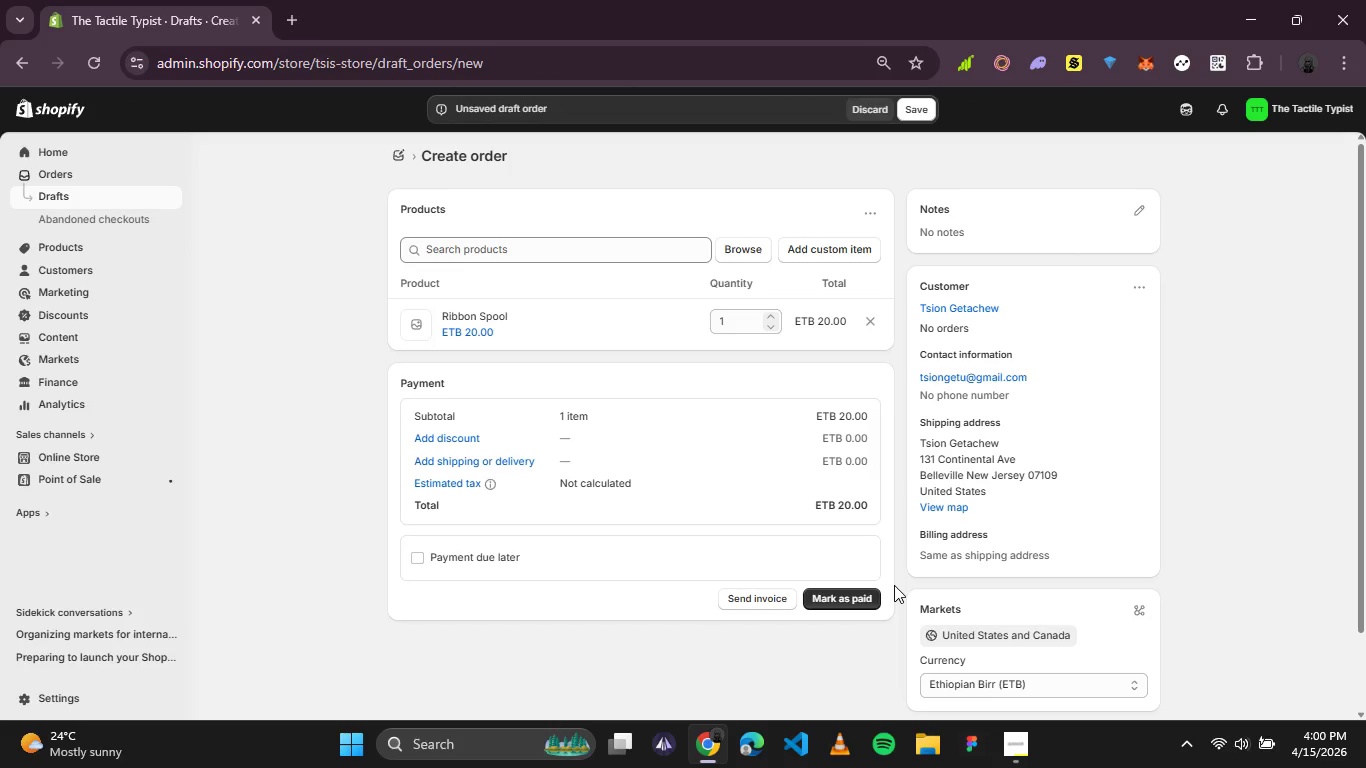 
left_click([488, 462])
 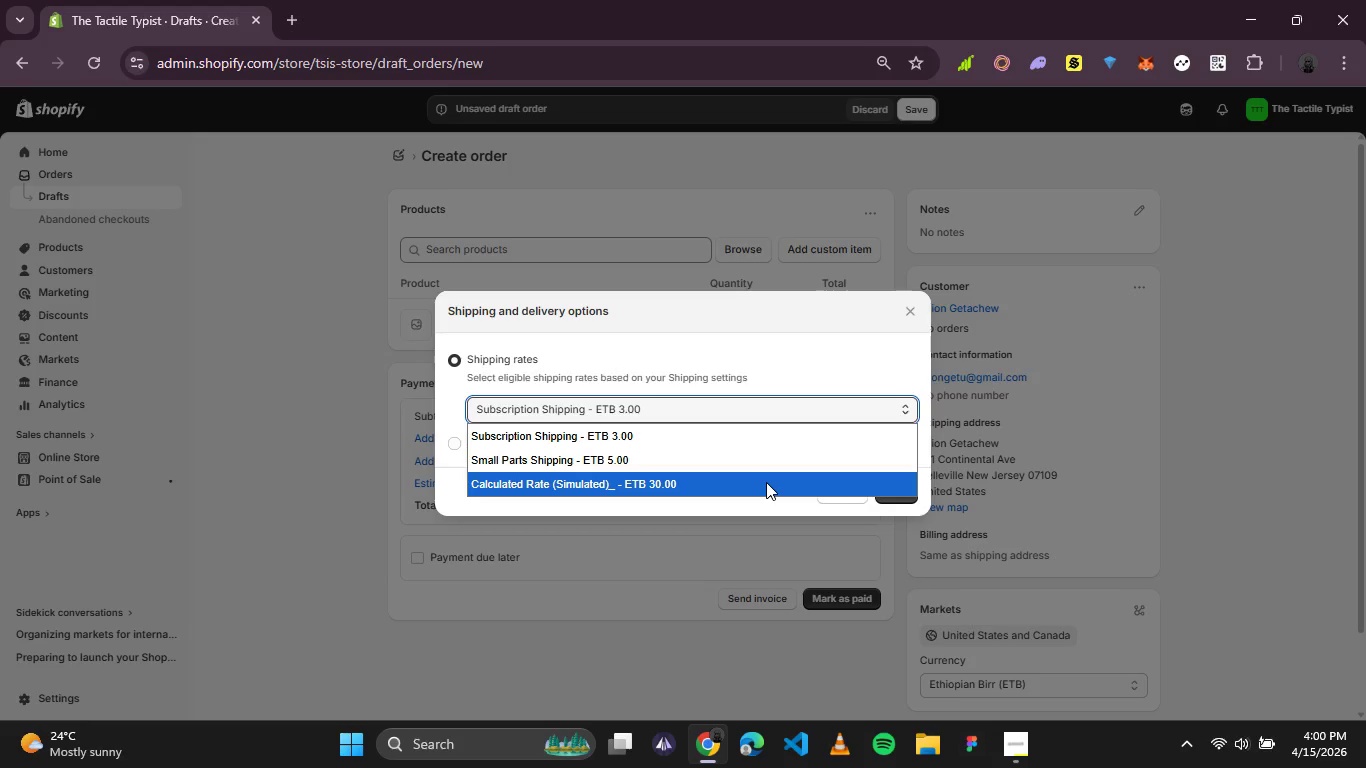 
wait(7.61)
 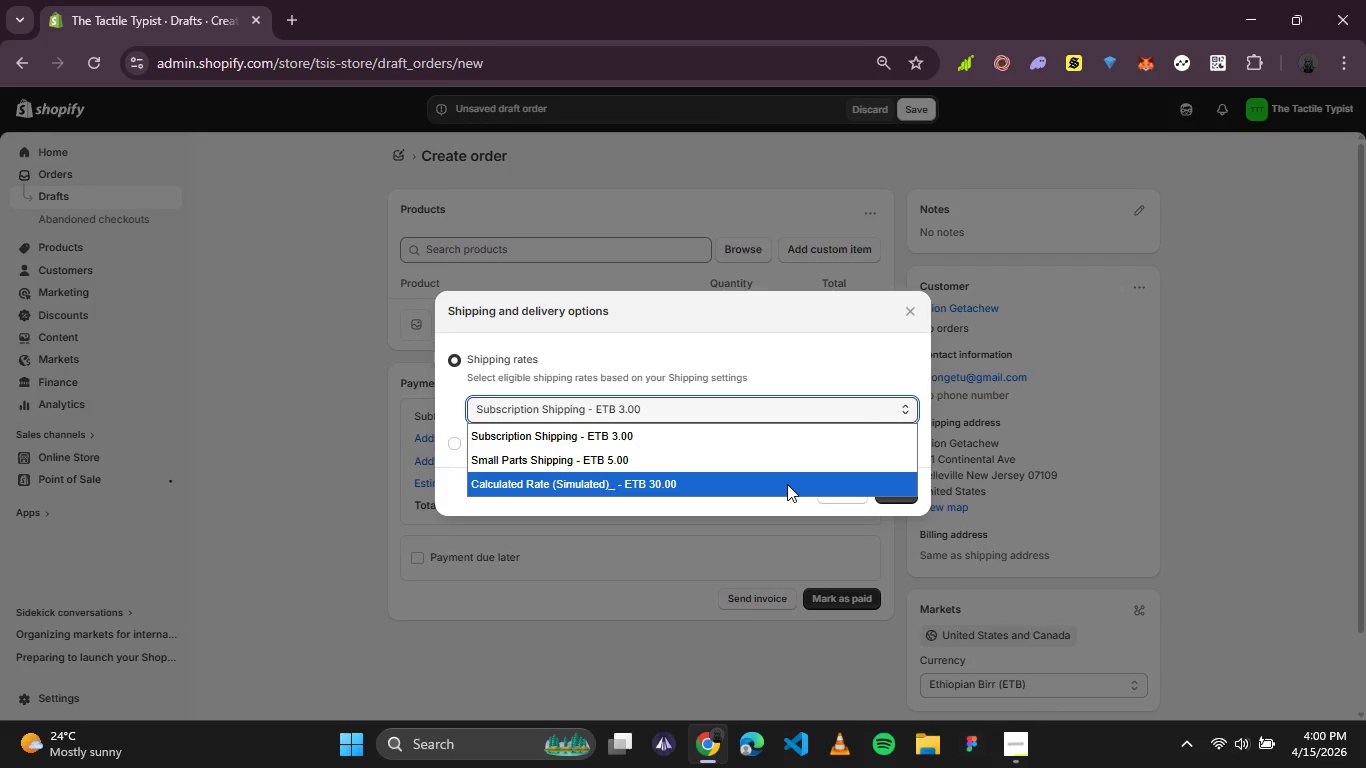 
left_click([766, 482])
 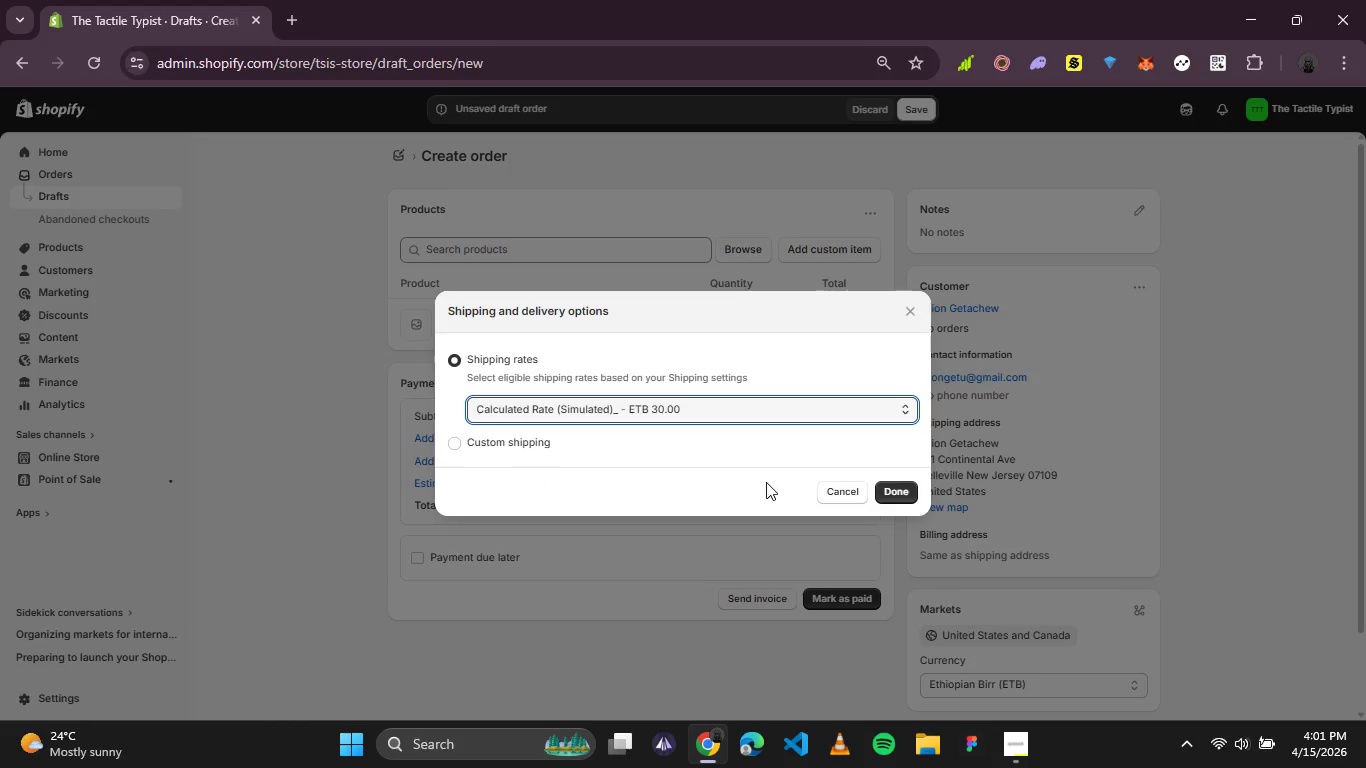 
left_click([898, 497])
 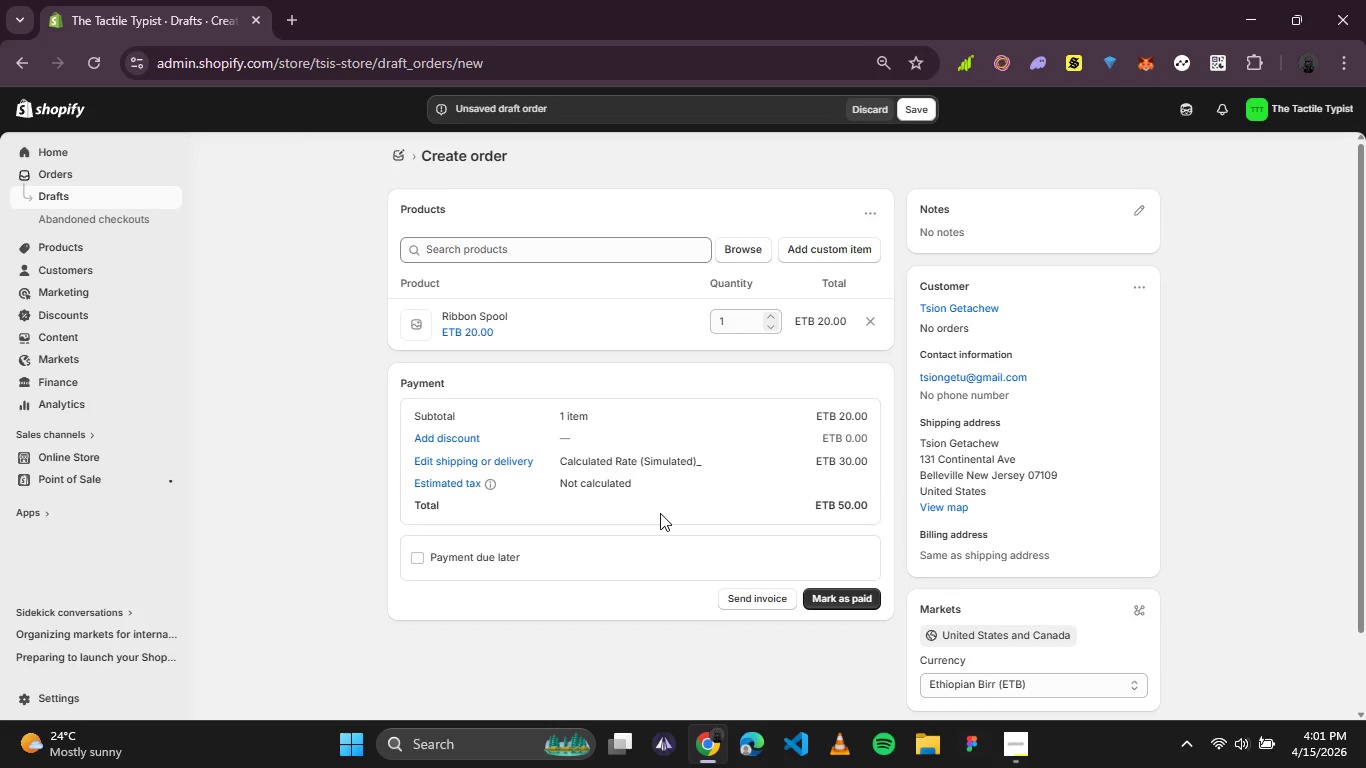 
wait(9.55)
 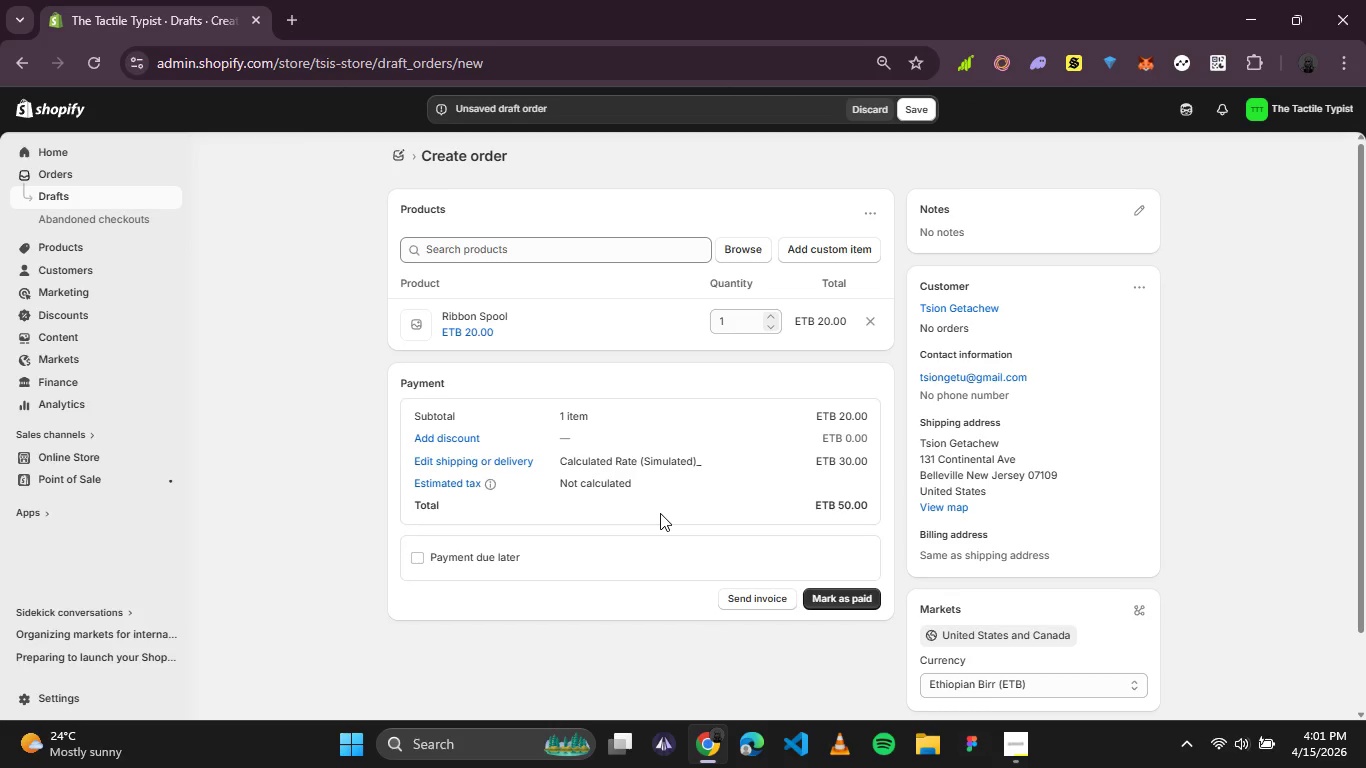 
left_click([912, 110])
 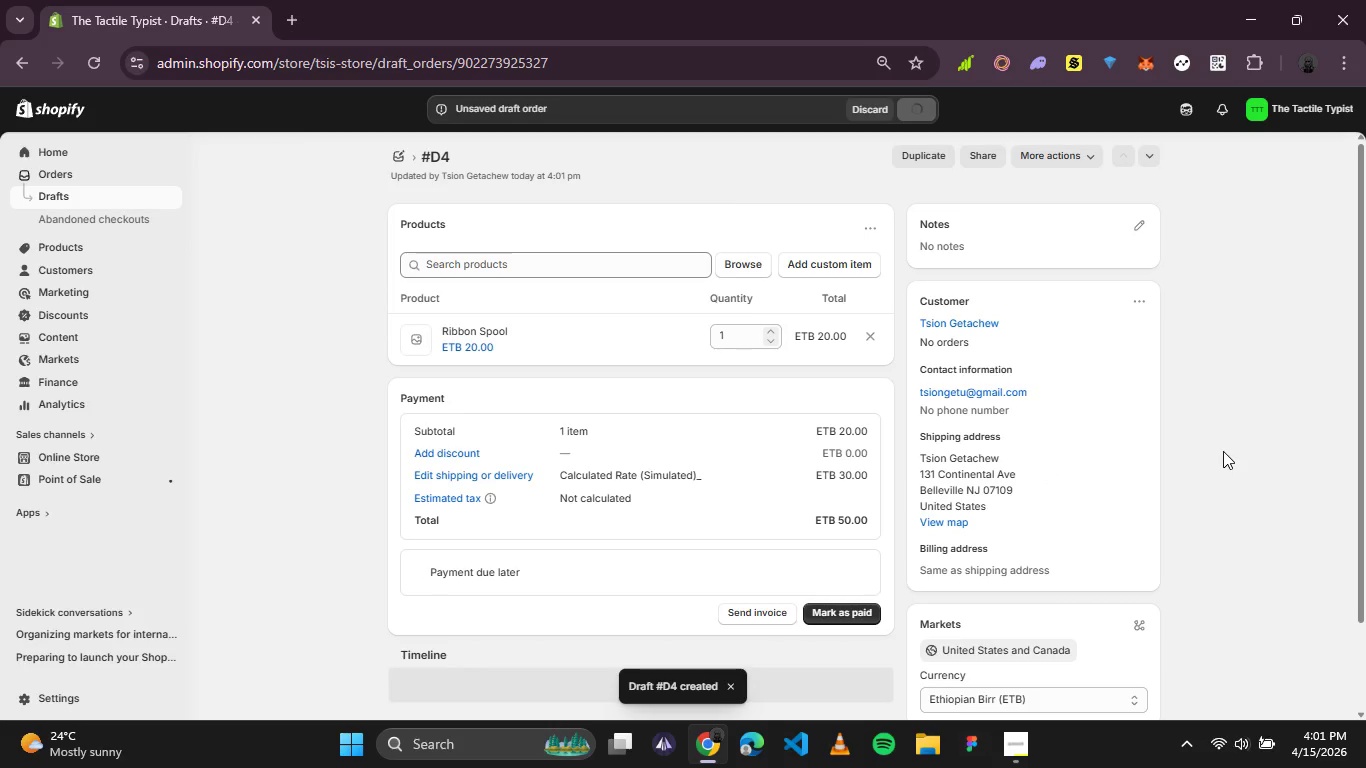 
wait(9.14)
 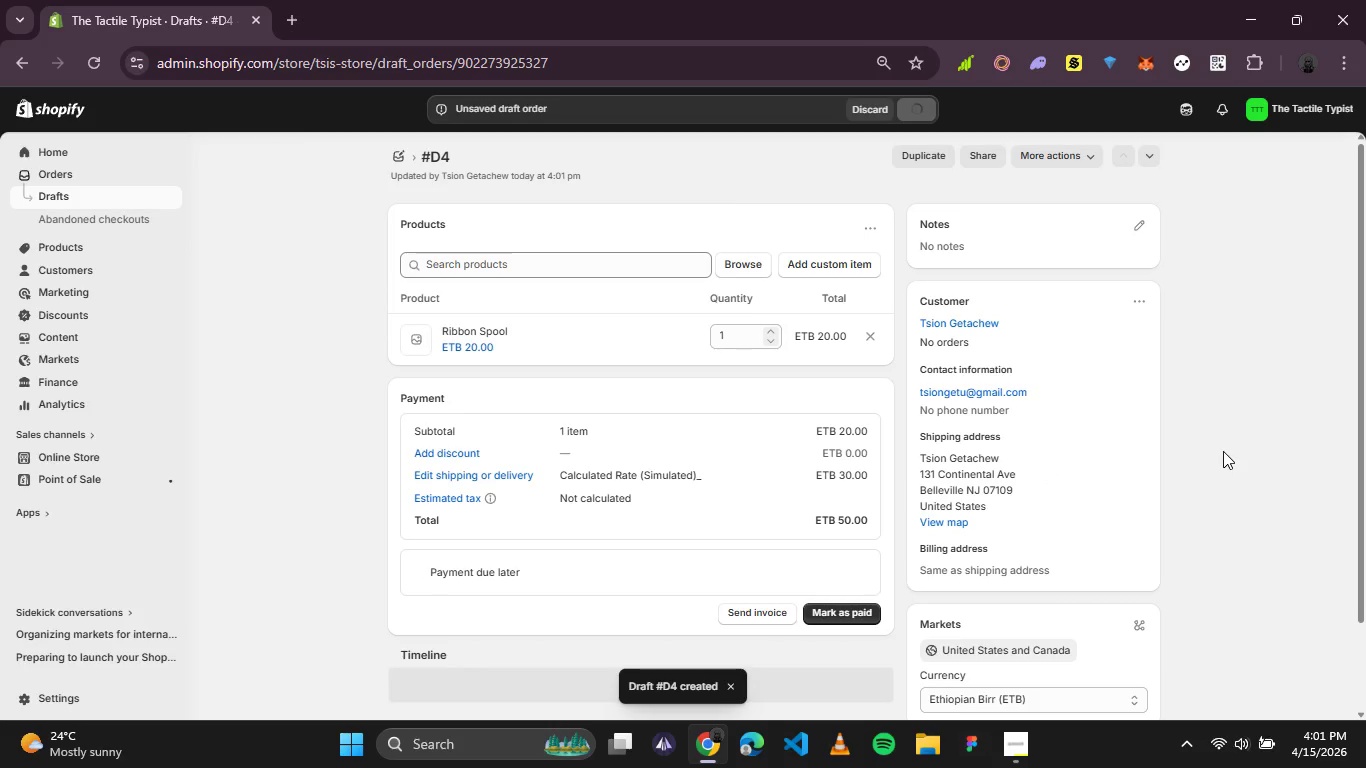 
key(PrintScreen)
 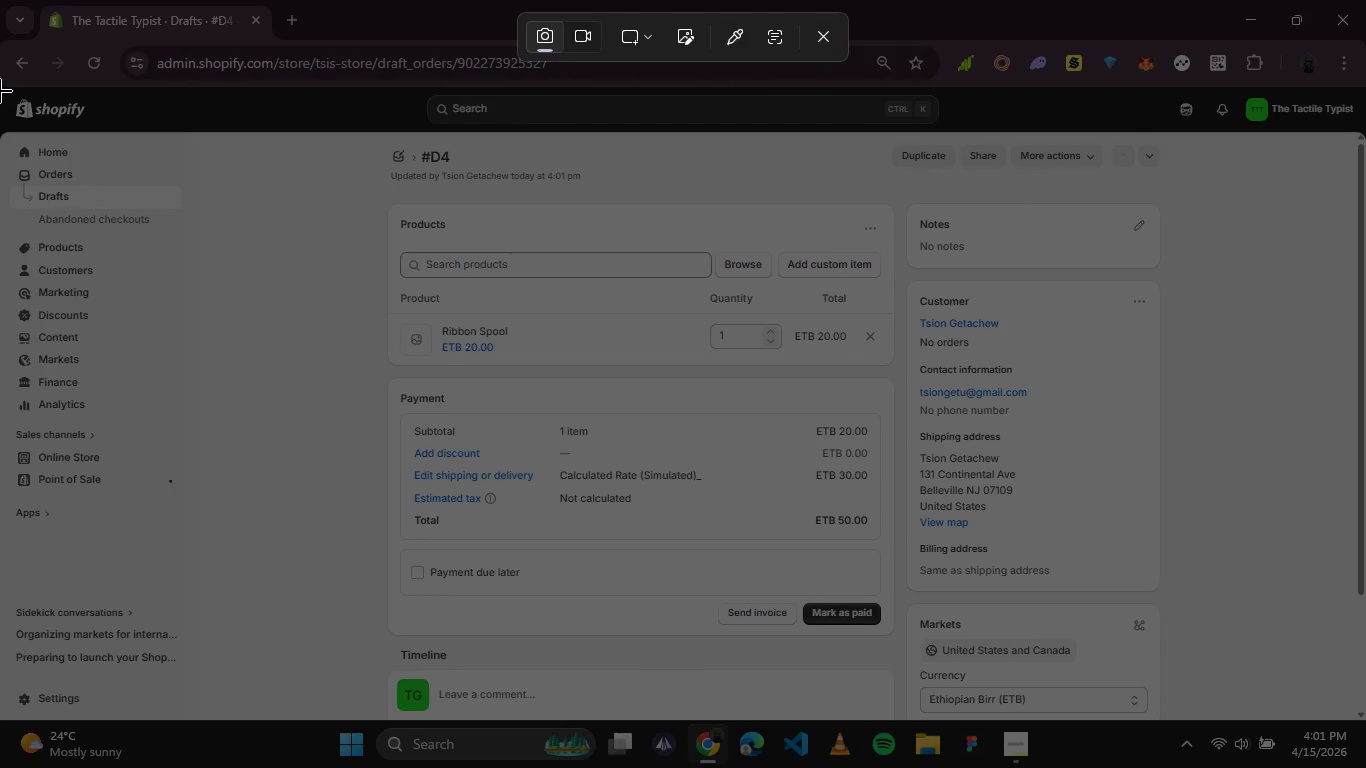 
left_click_drag(start_coordinate=[0, 88], to_coordinate=[1357, 717])
 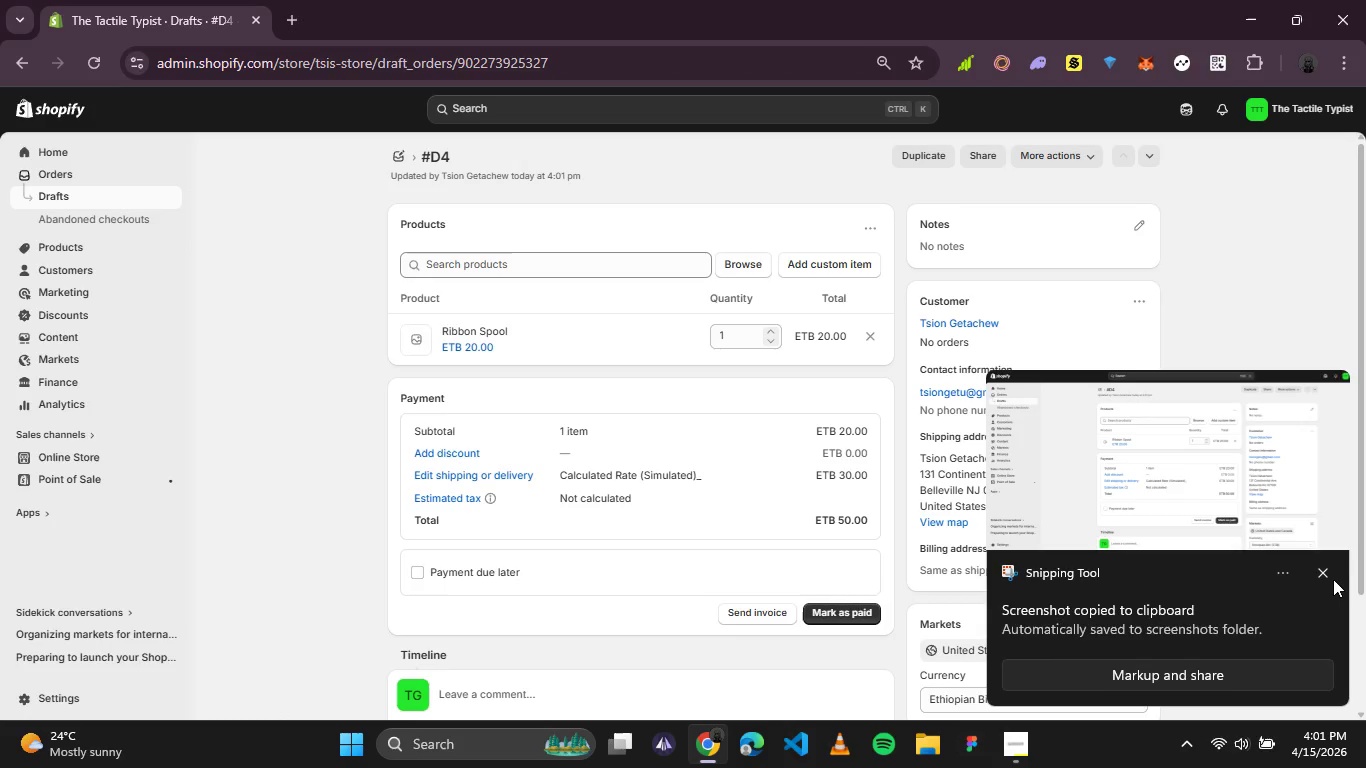 
left_click([1324, 570])
 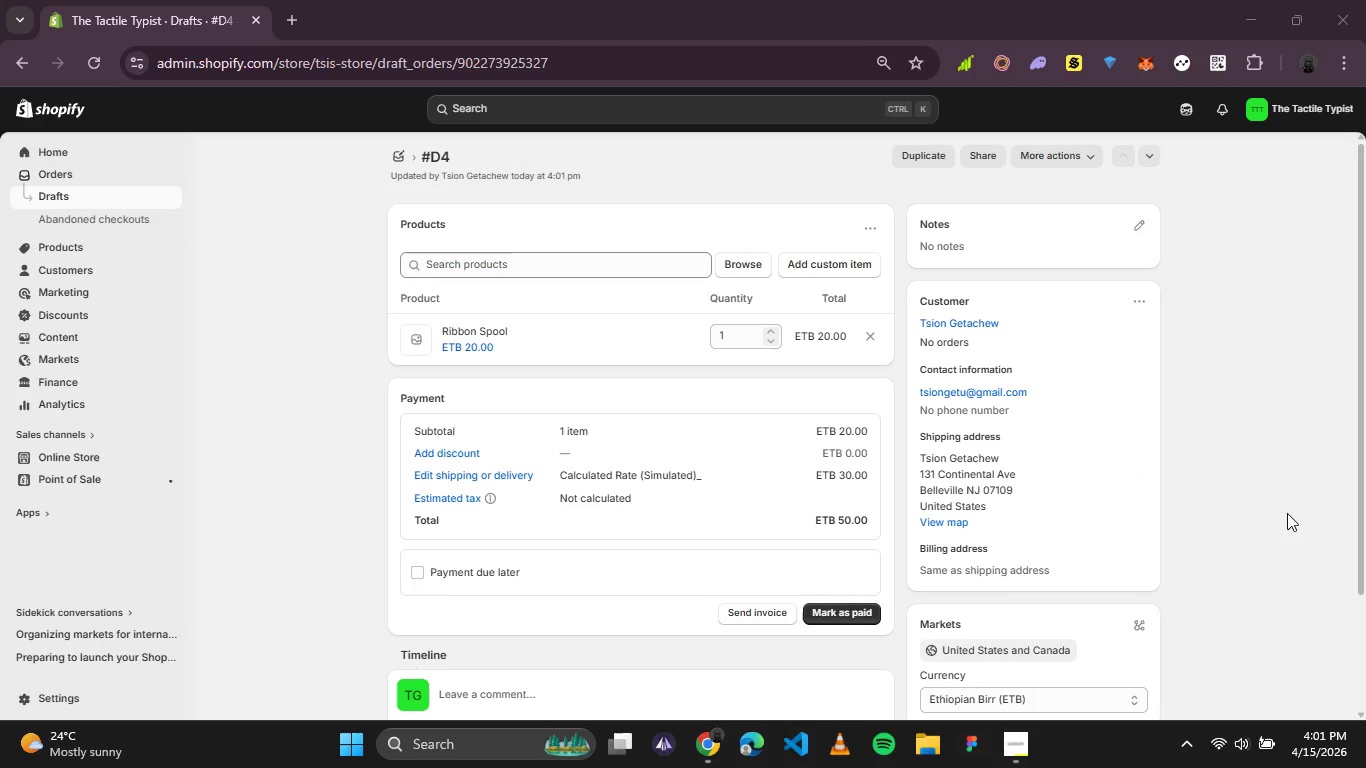 
left_click([1269, 501])
 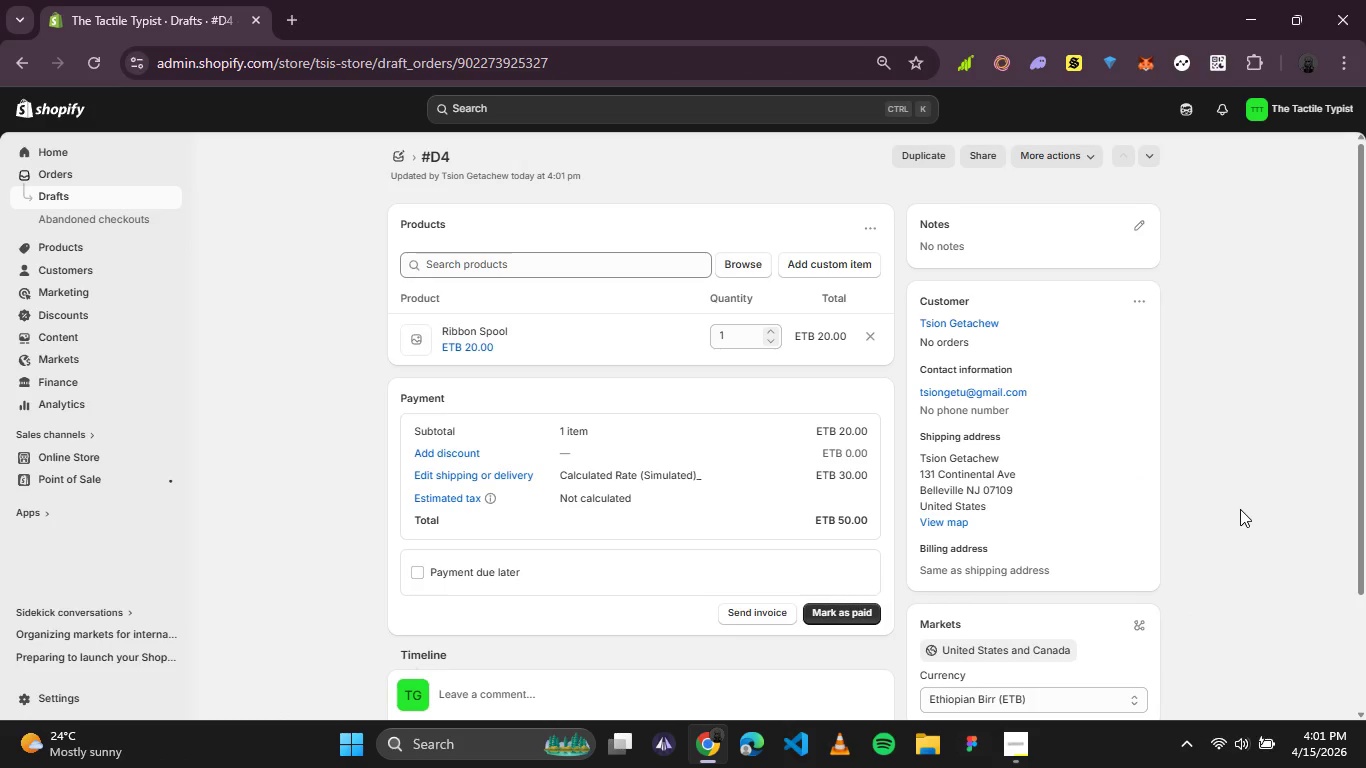 
wait(13.05)
 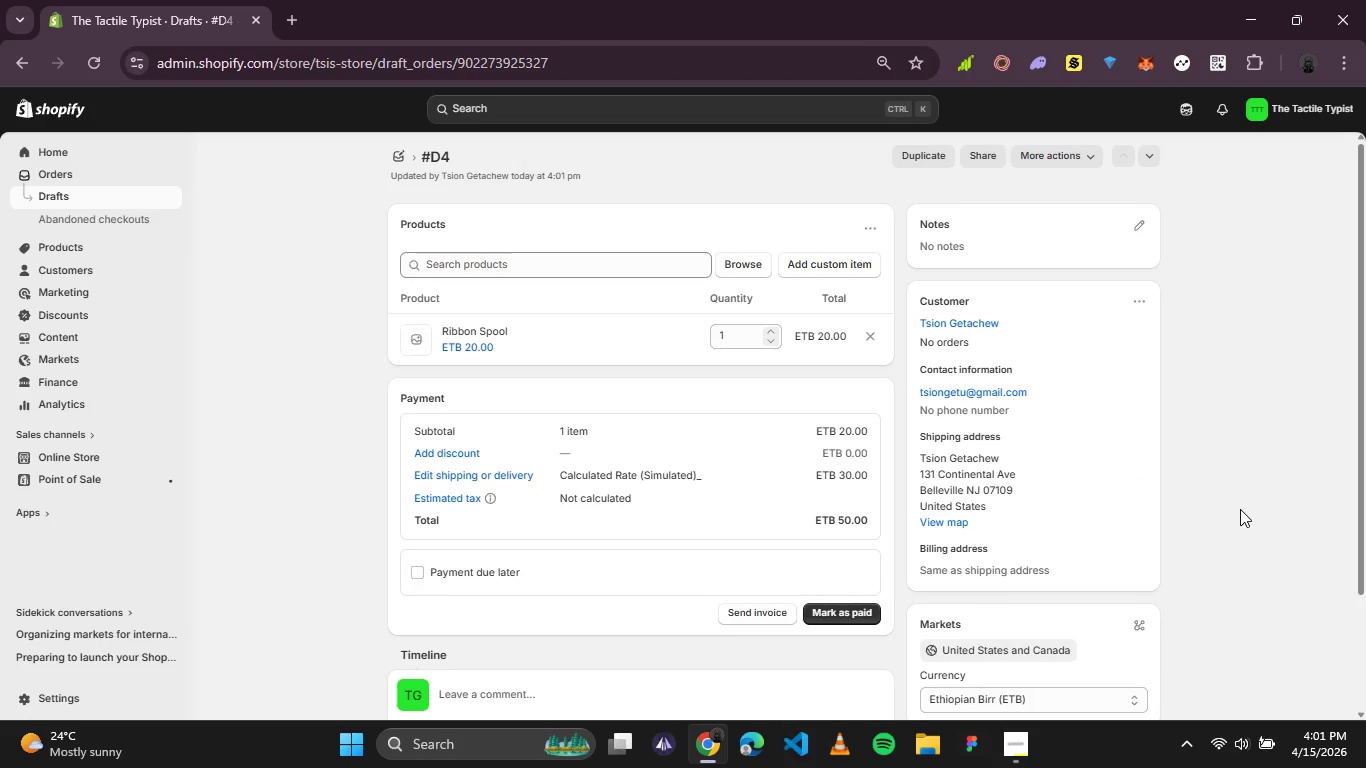 
left_click([300, 14])
 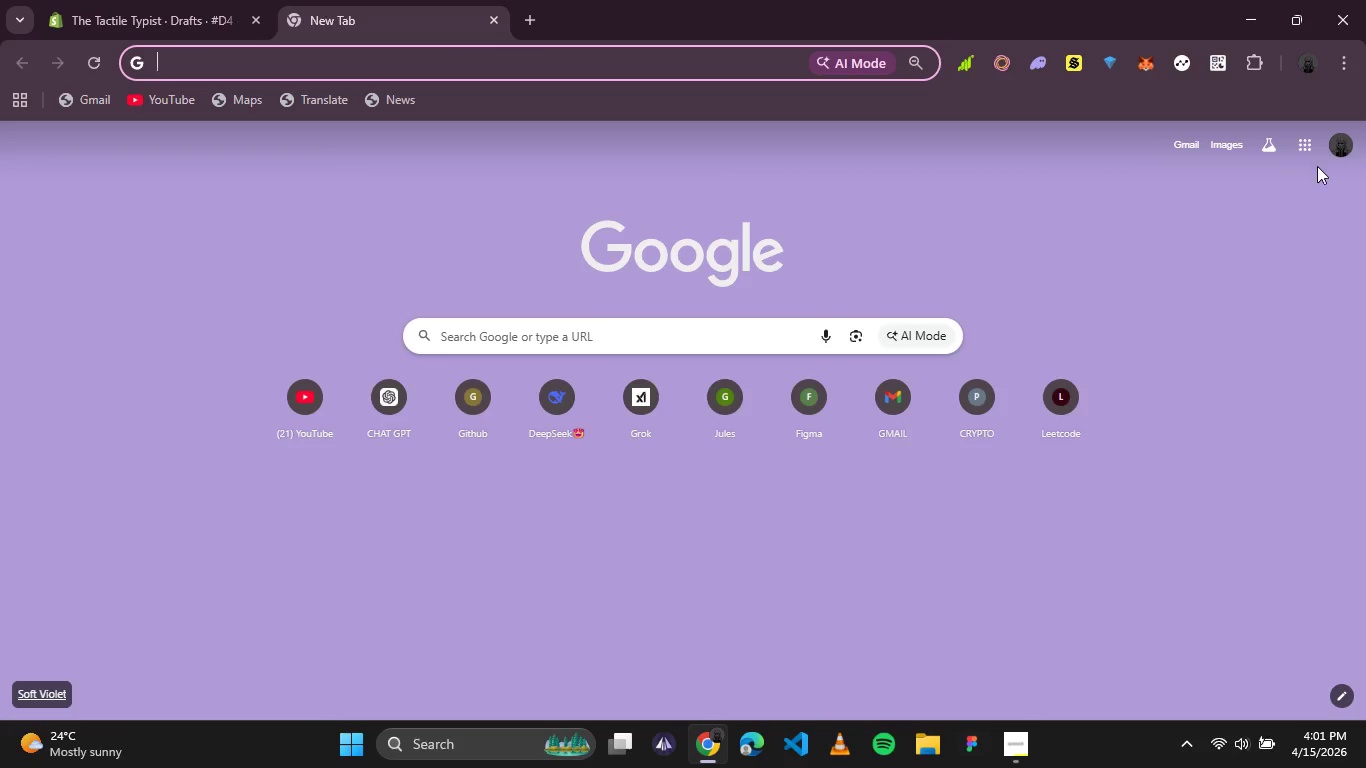 
left_click([1310, 148])
 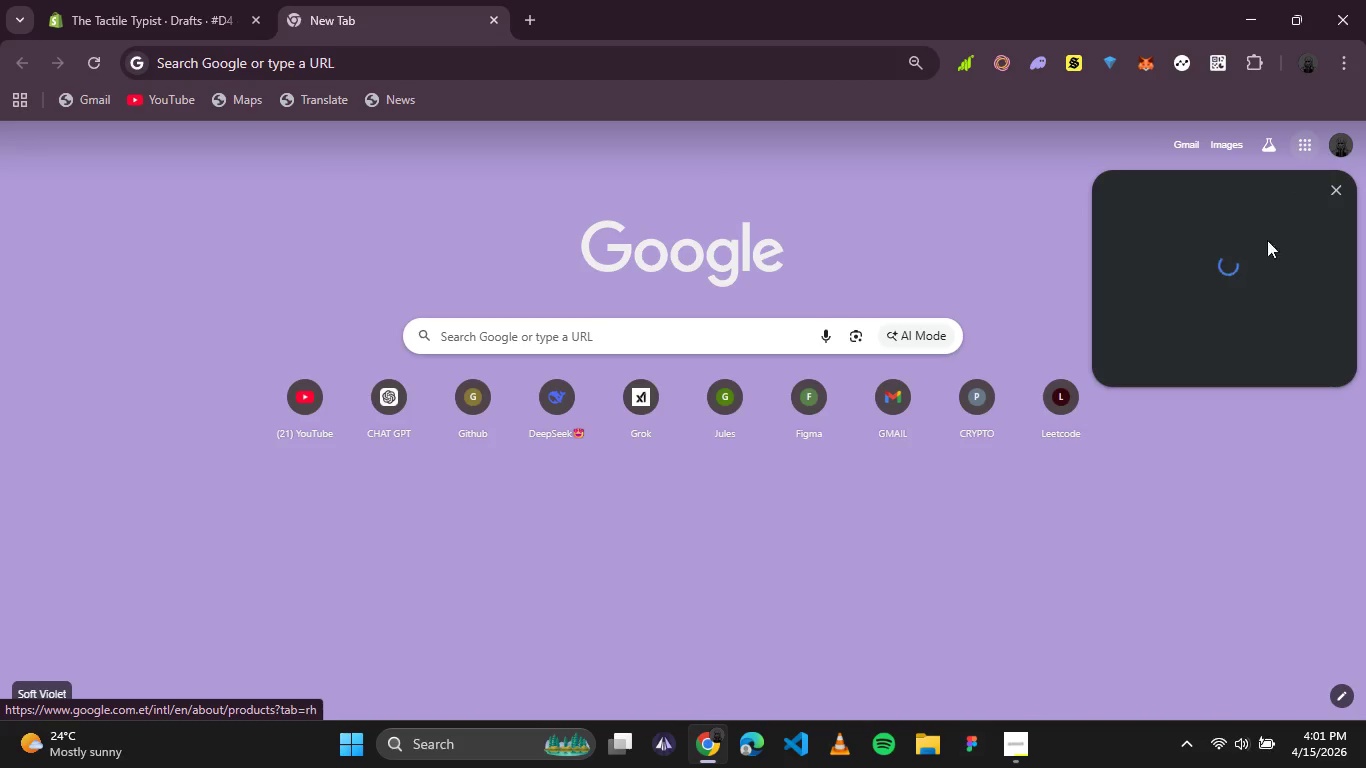 
mouse_move([1216, 297])
 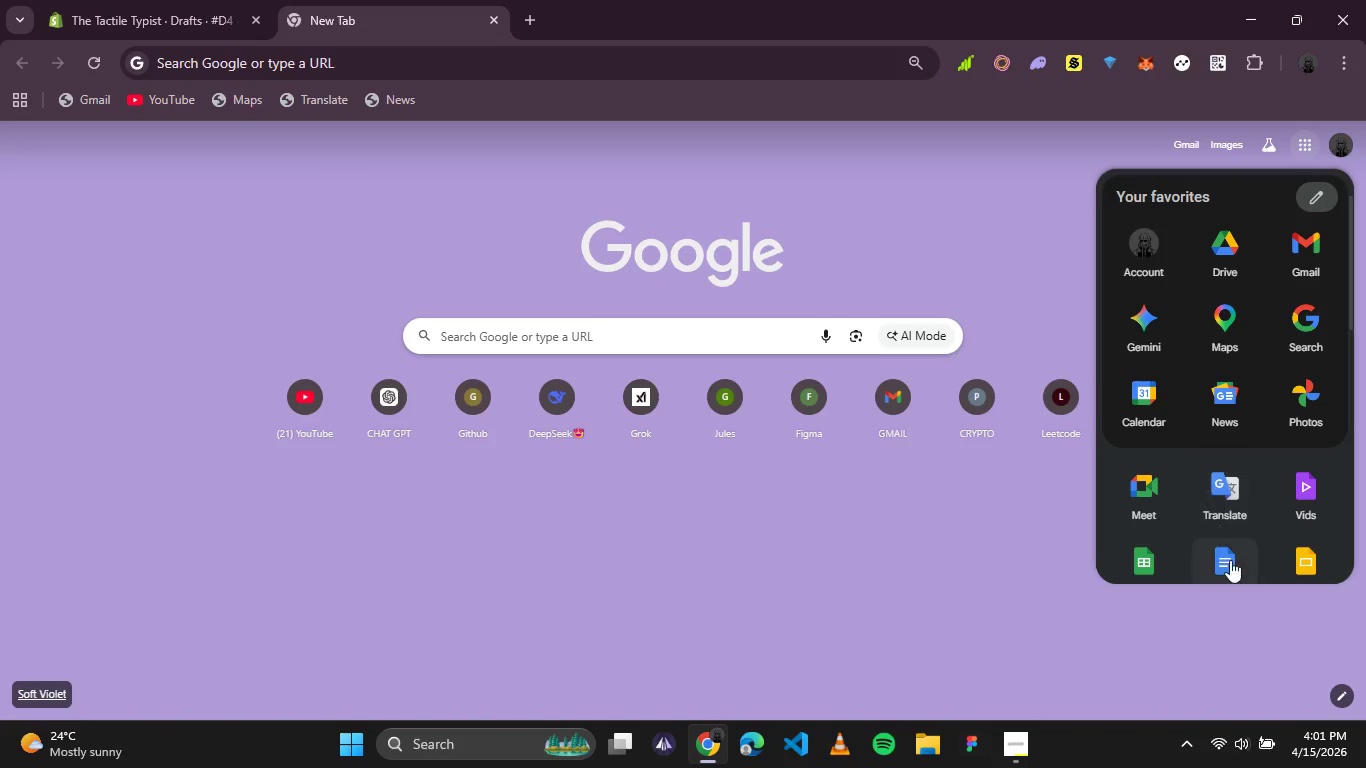 
left_click([1231, 565])
 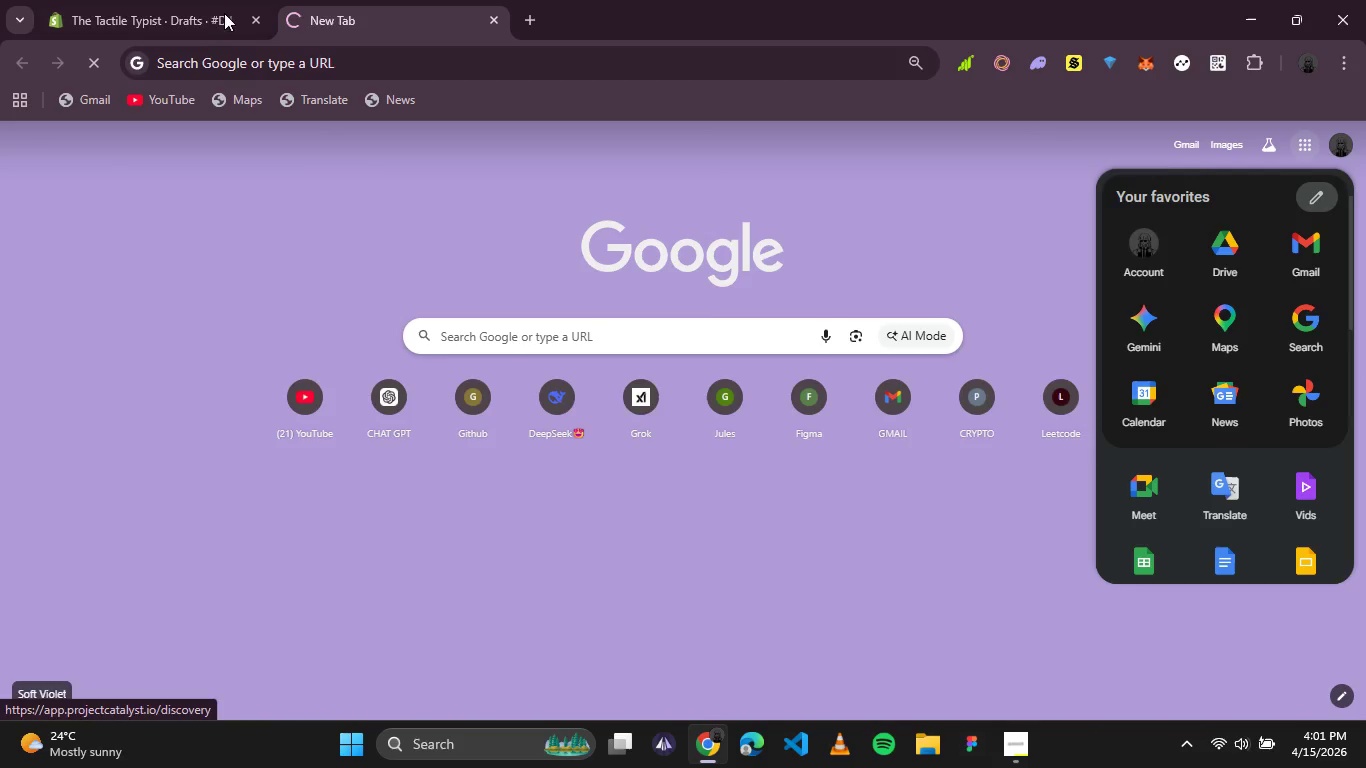 
left_click([151, 2])
 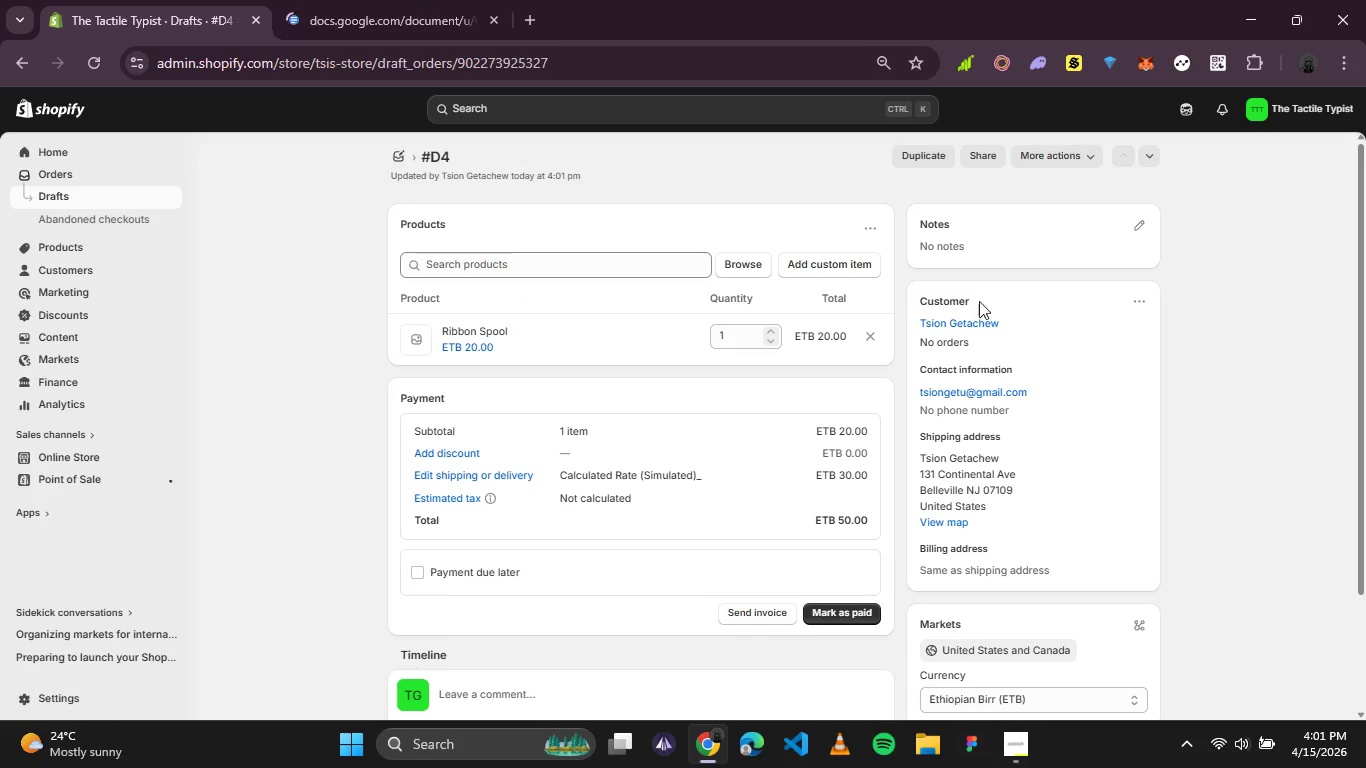 
scroll: coordinate [785, 260], scroll_direction: up, amount: 1.0
 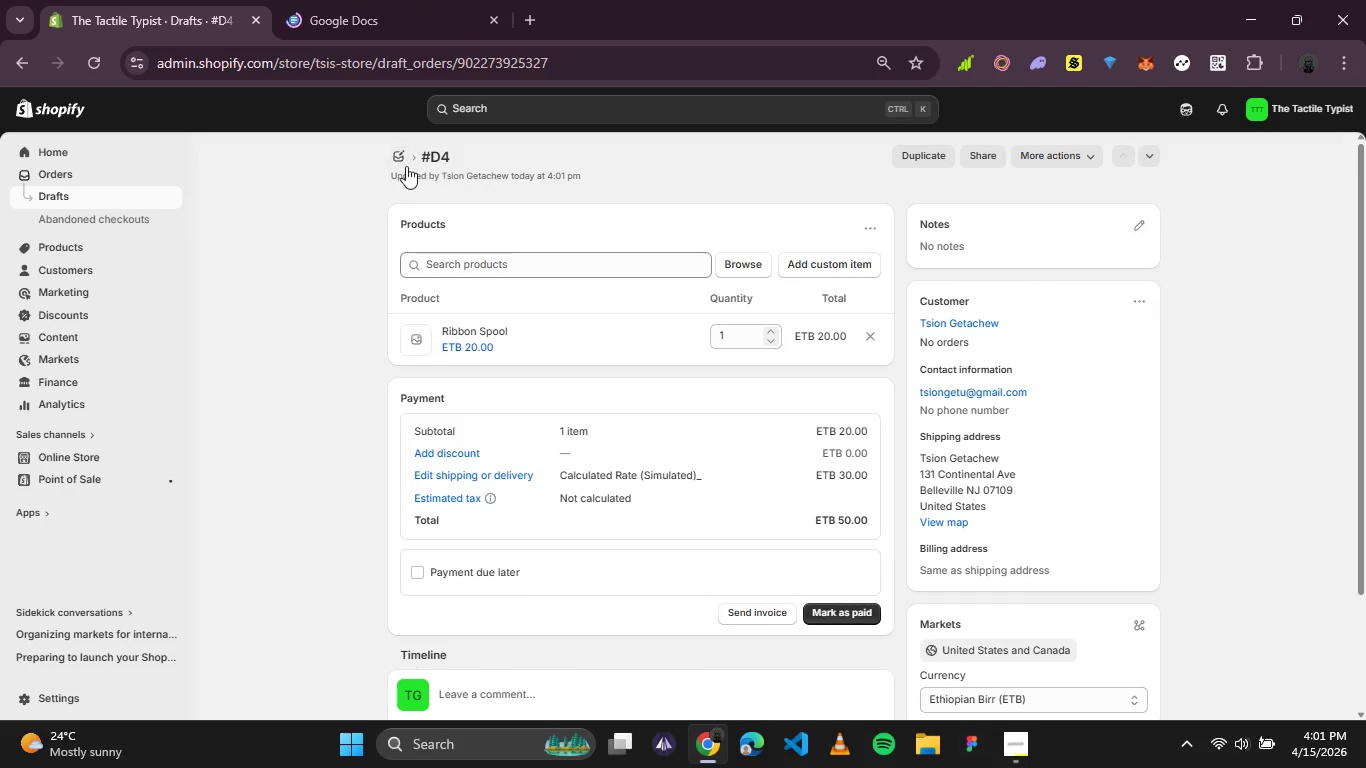 
left_click([395, 163])
 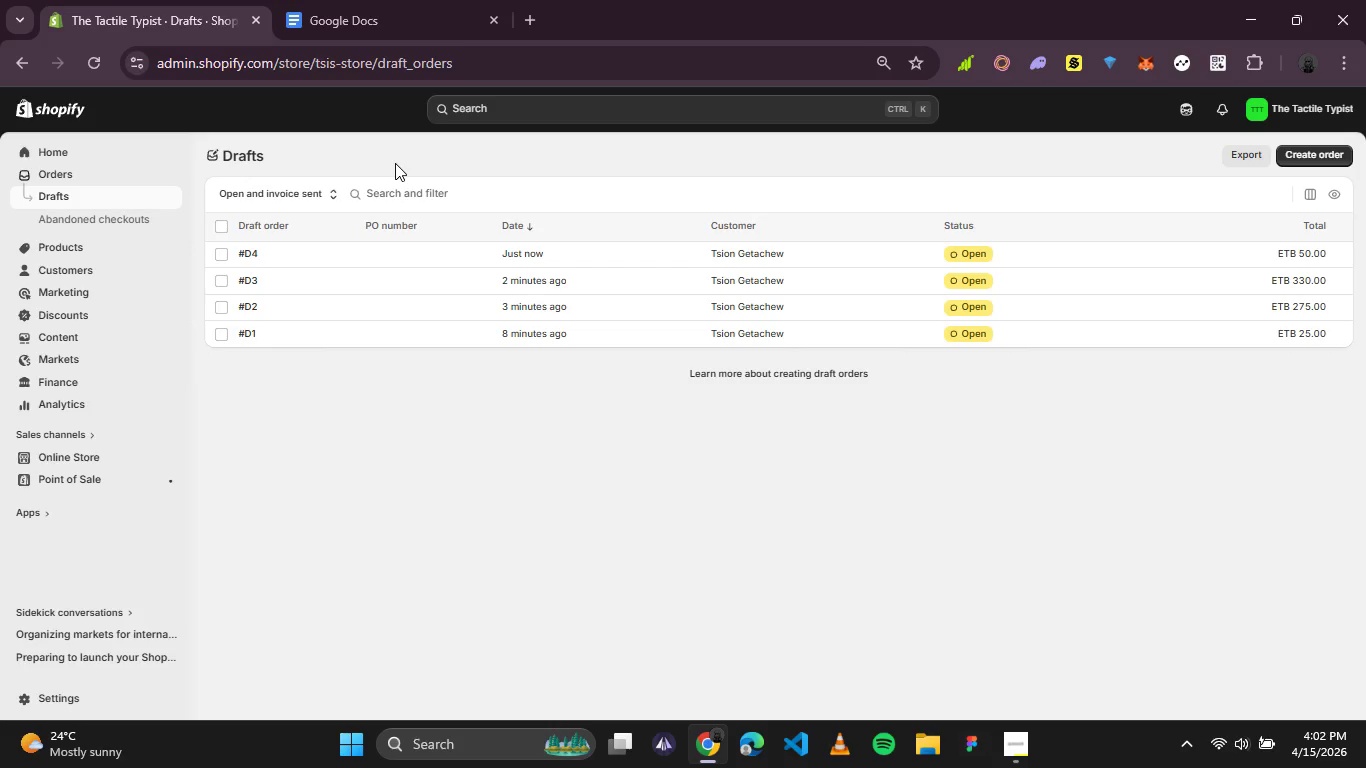 
wait(46.25)
 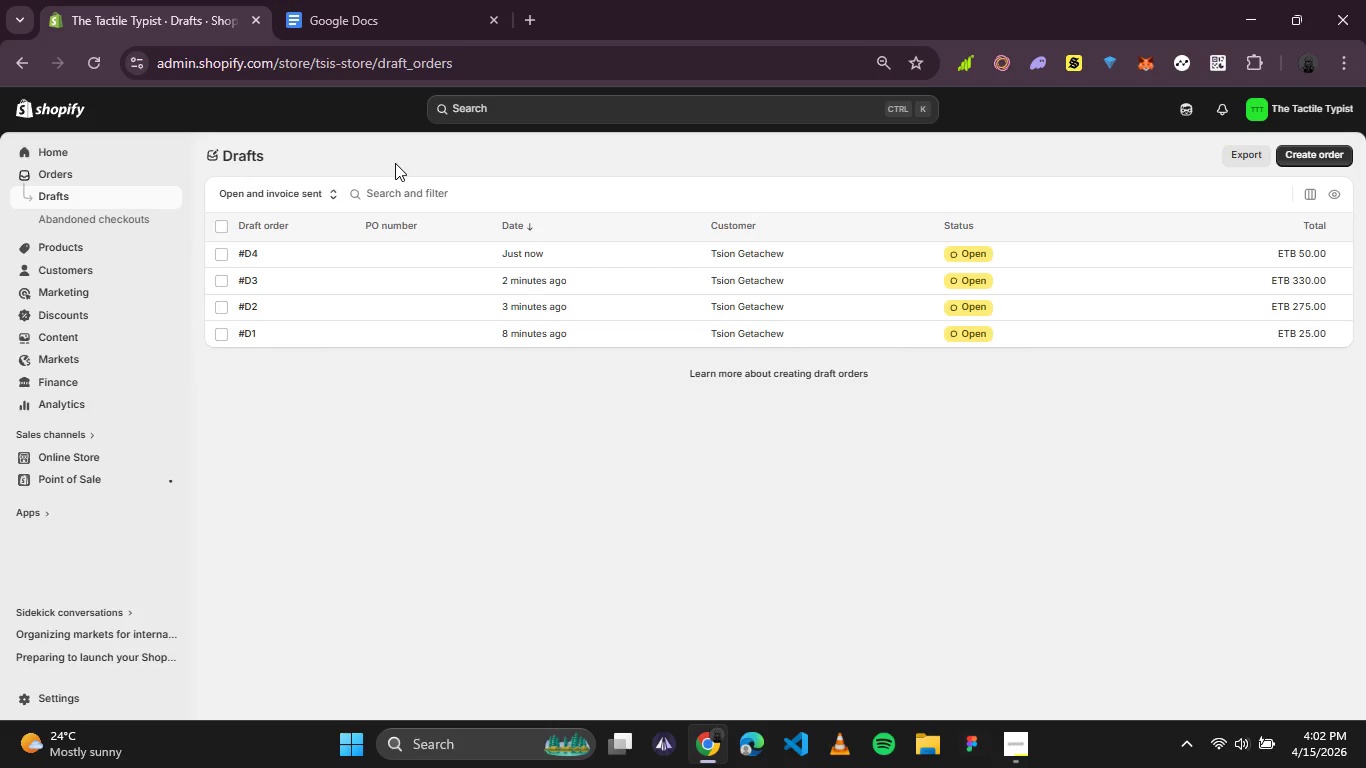 
left_click([1027, 735])